 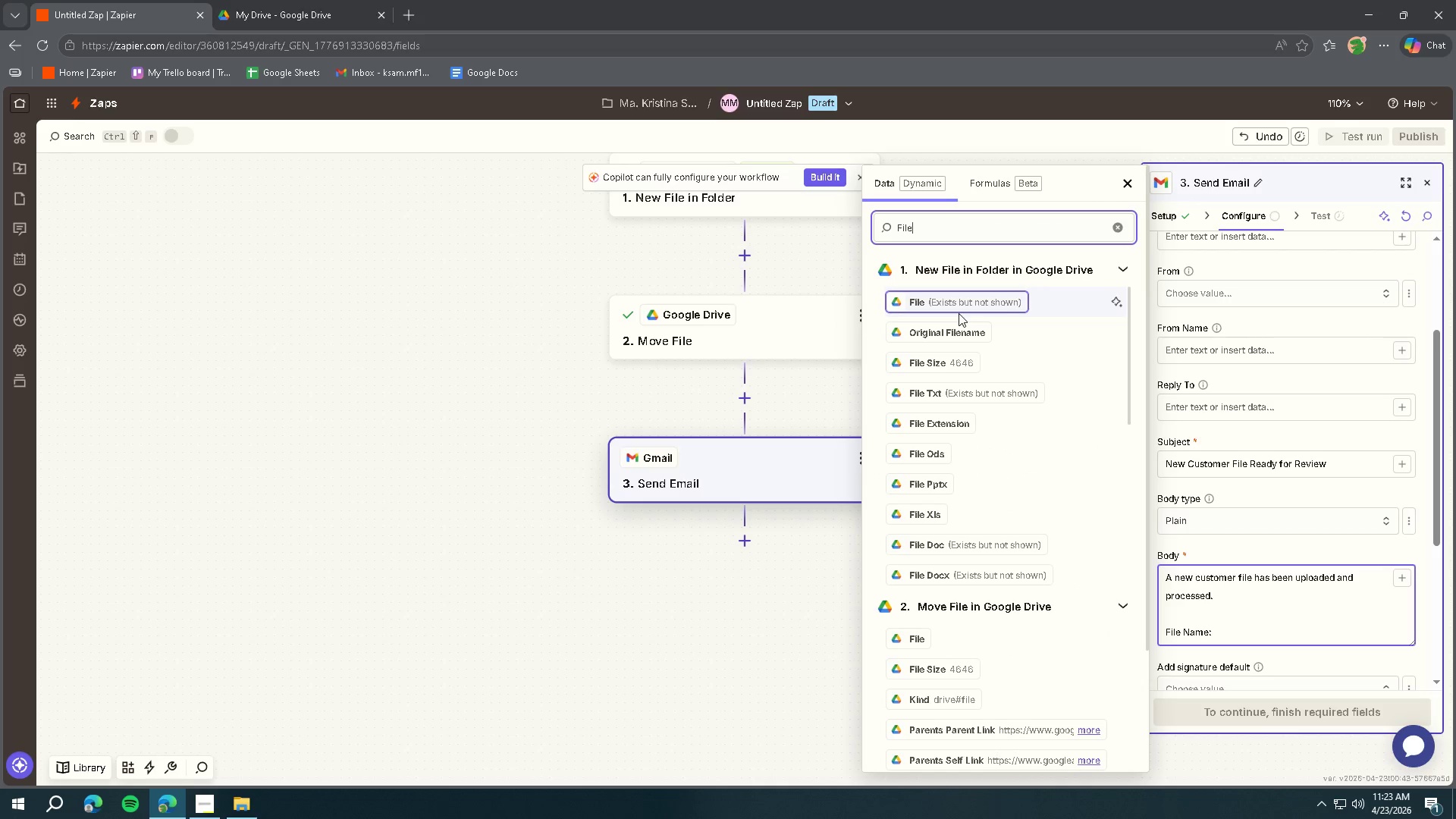 
scroll: coordinate [1008, 444], scroll_direction: up, amount: 2.0
 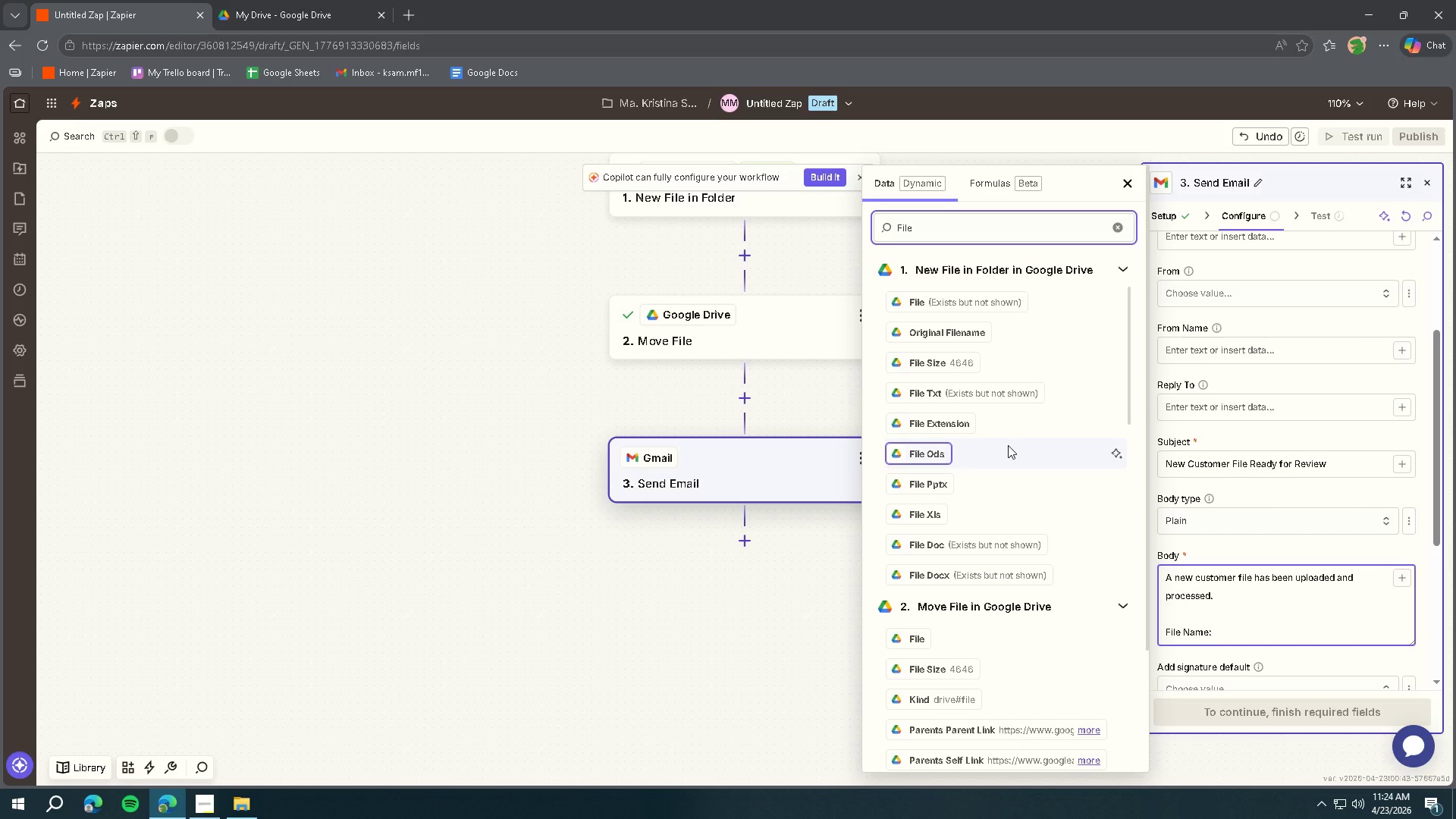 
wait(52.04)
 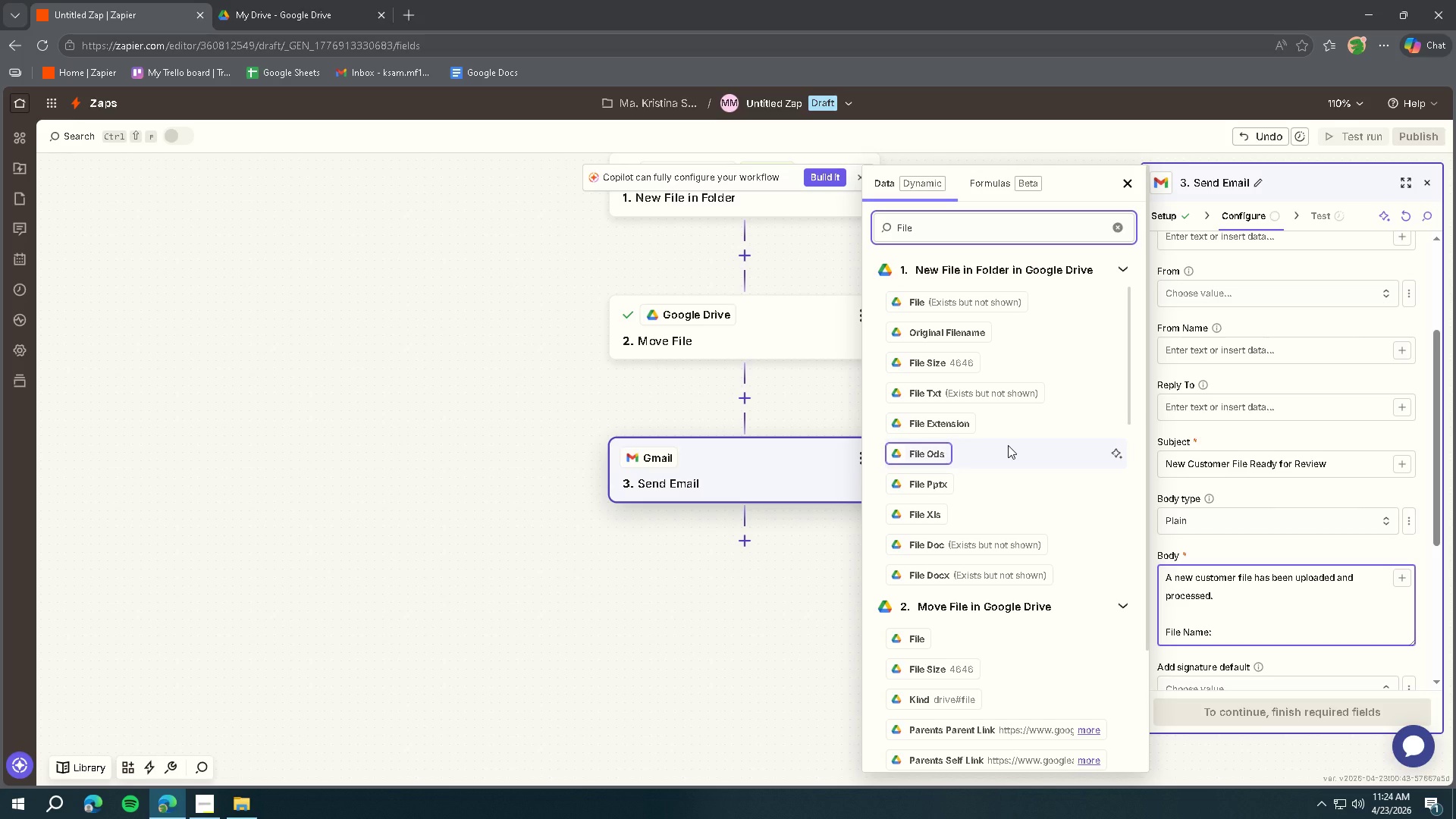 
left_click([313, 13])
 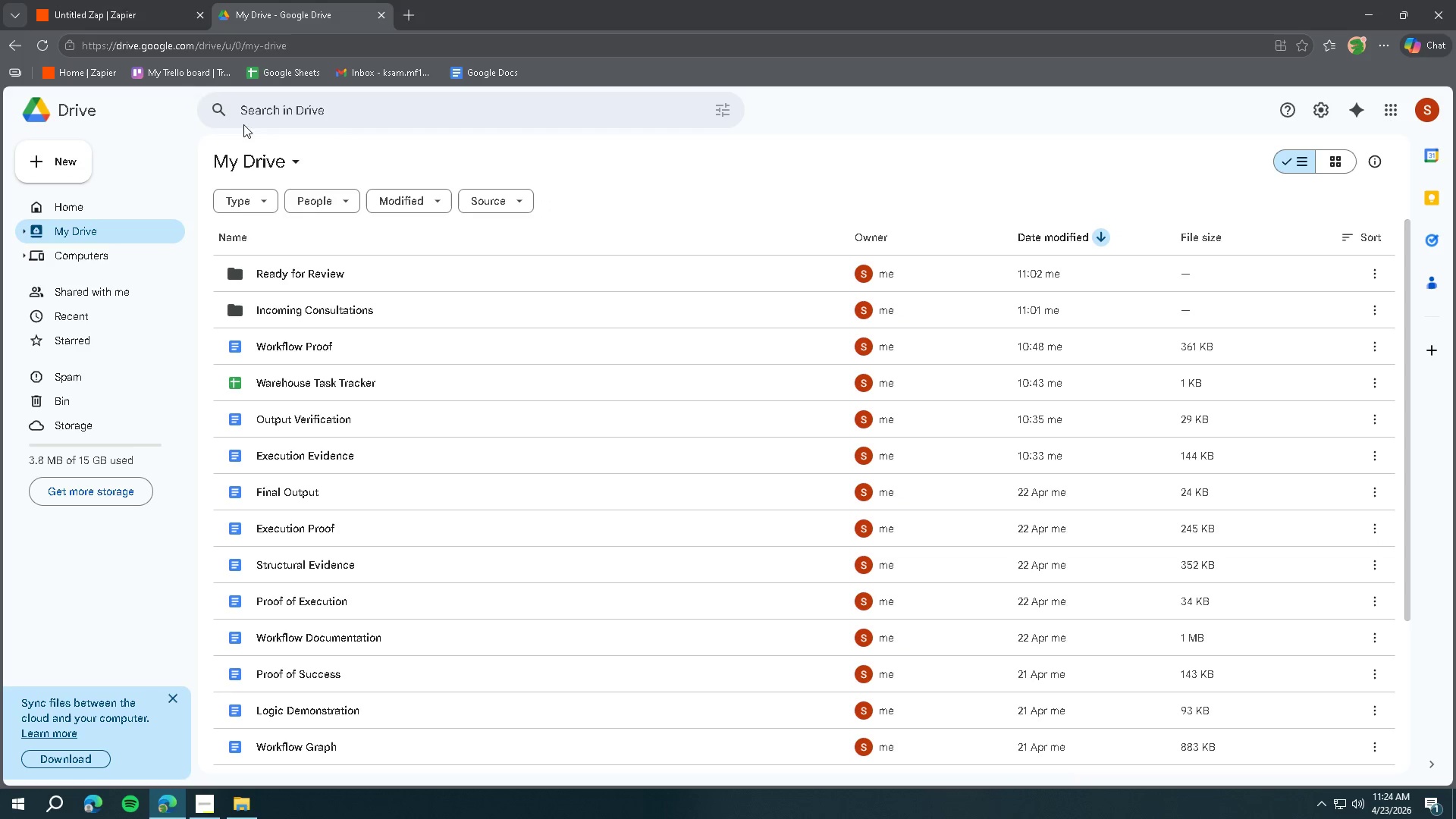 
left_click([142, 17])
 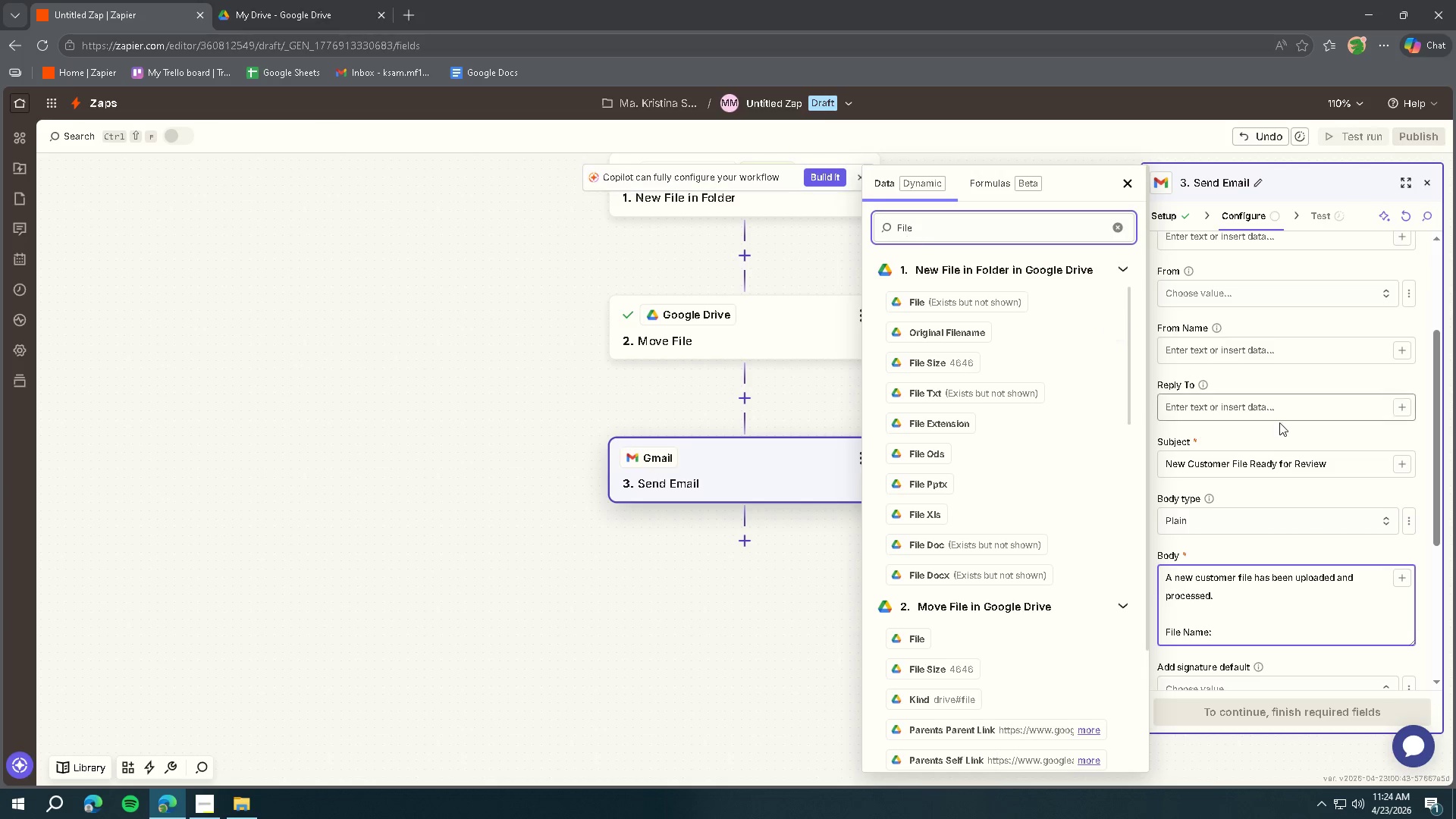 
scroll: coordinate [1262, 412], scroll_direction: up, amount: 5.0
 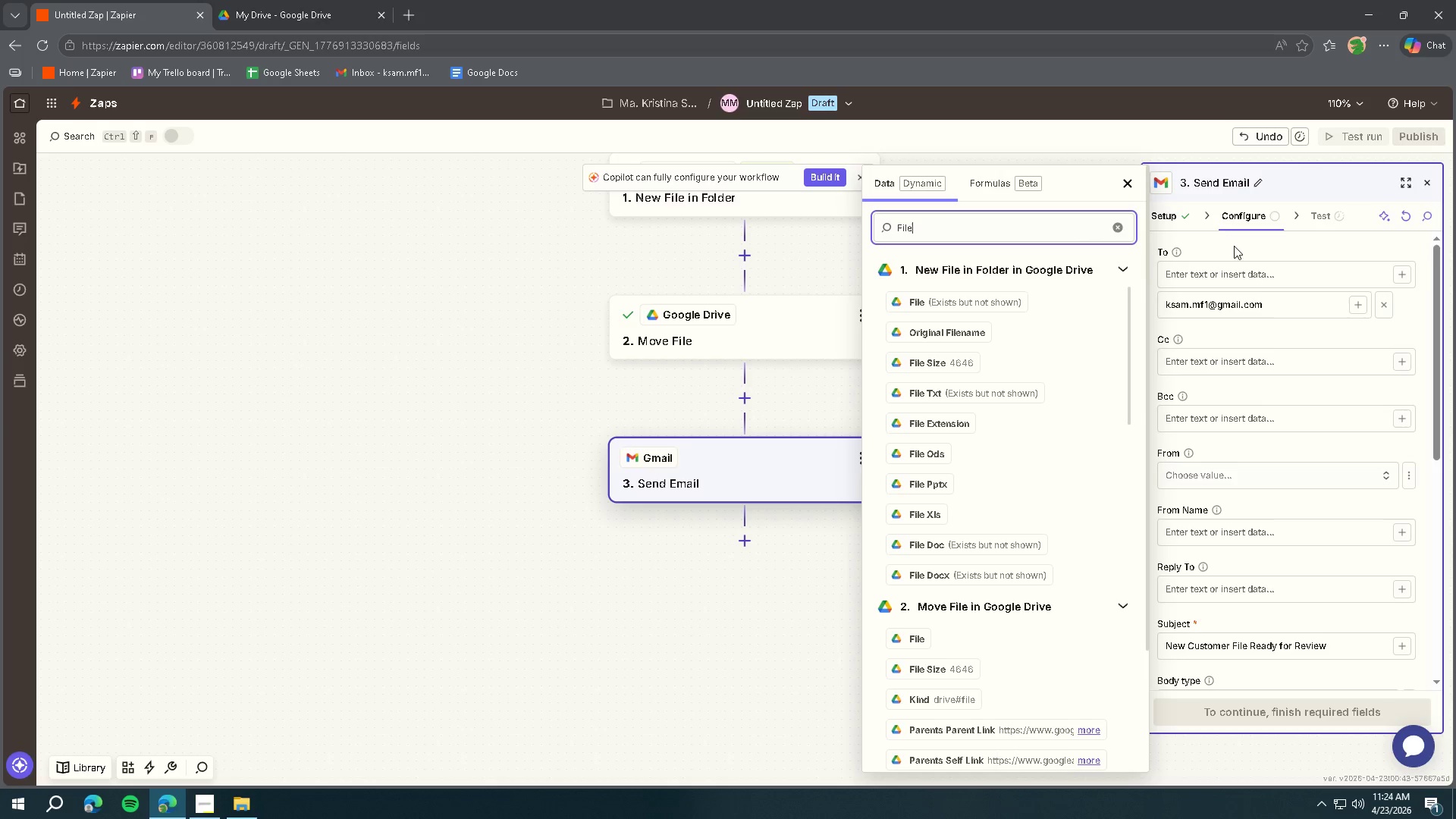 
left_click([1180, 209])
 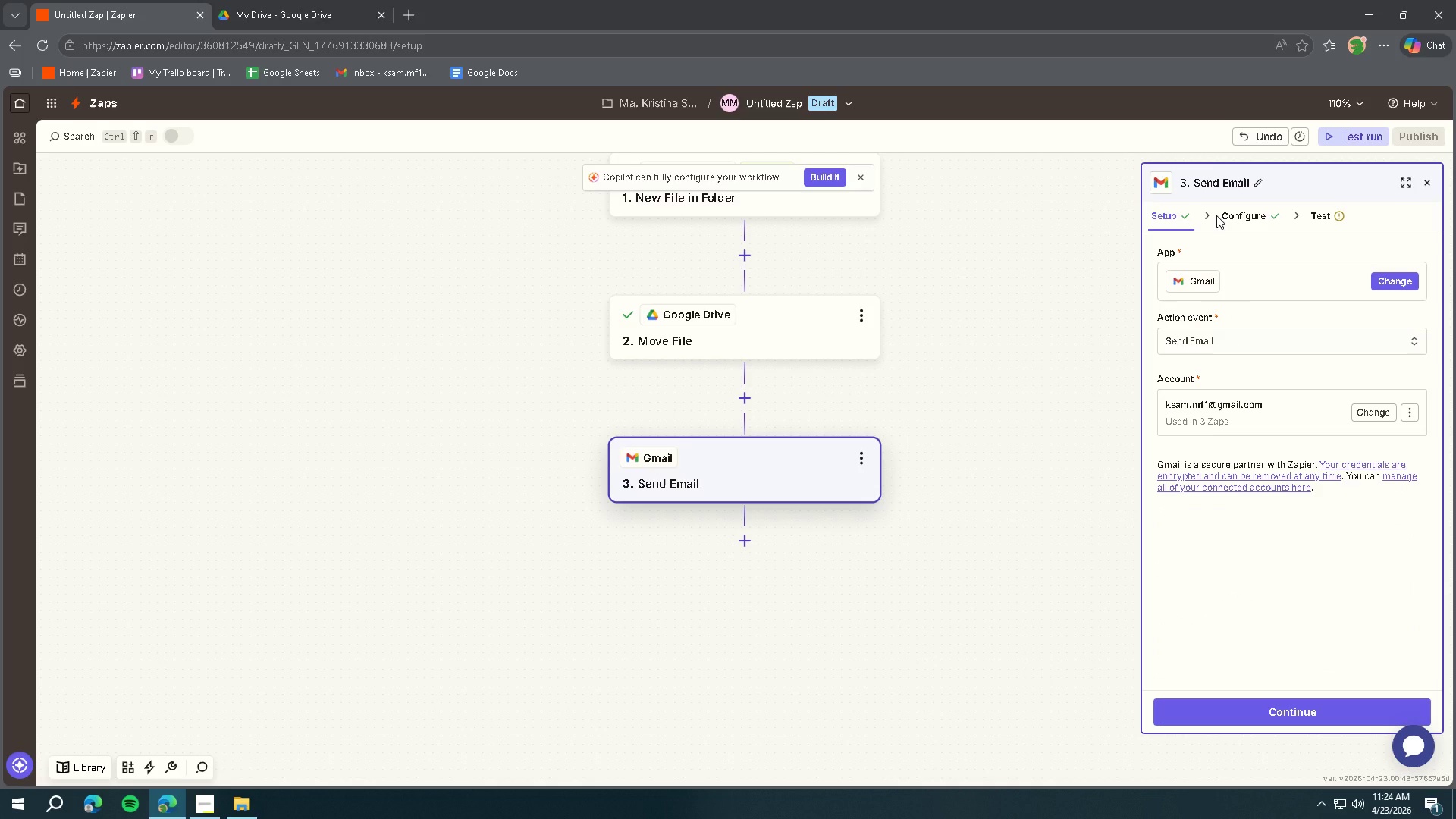 
left_click([1216, 215])
 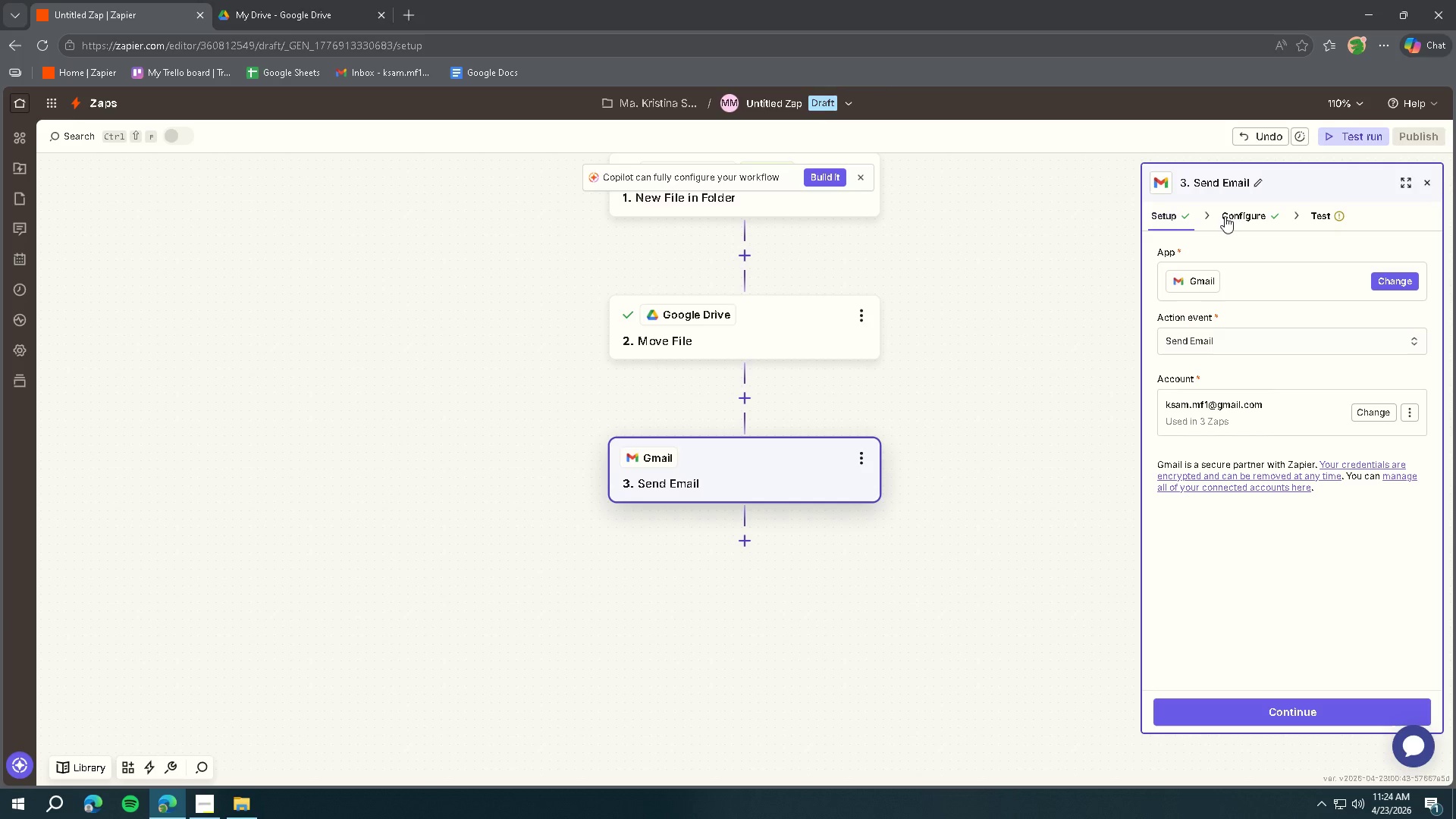 
double_click([1231, 217])
 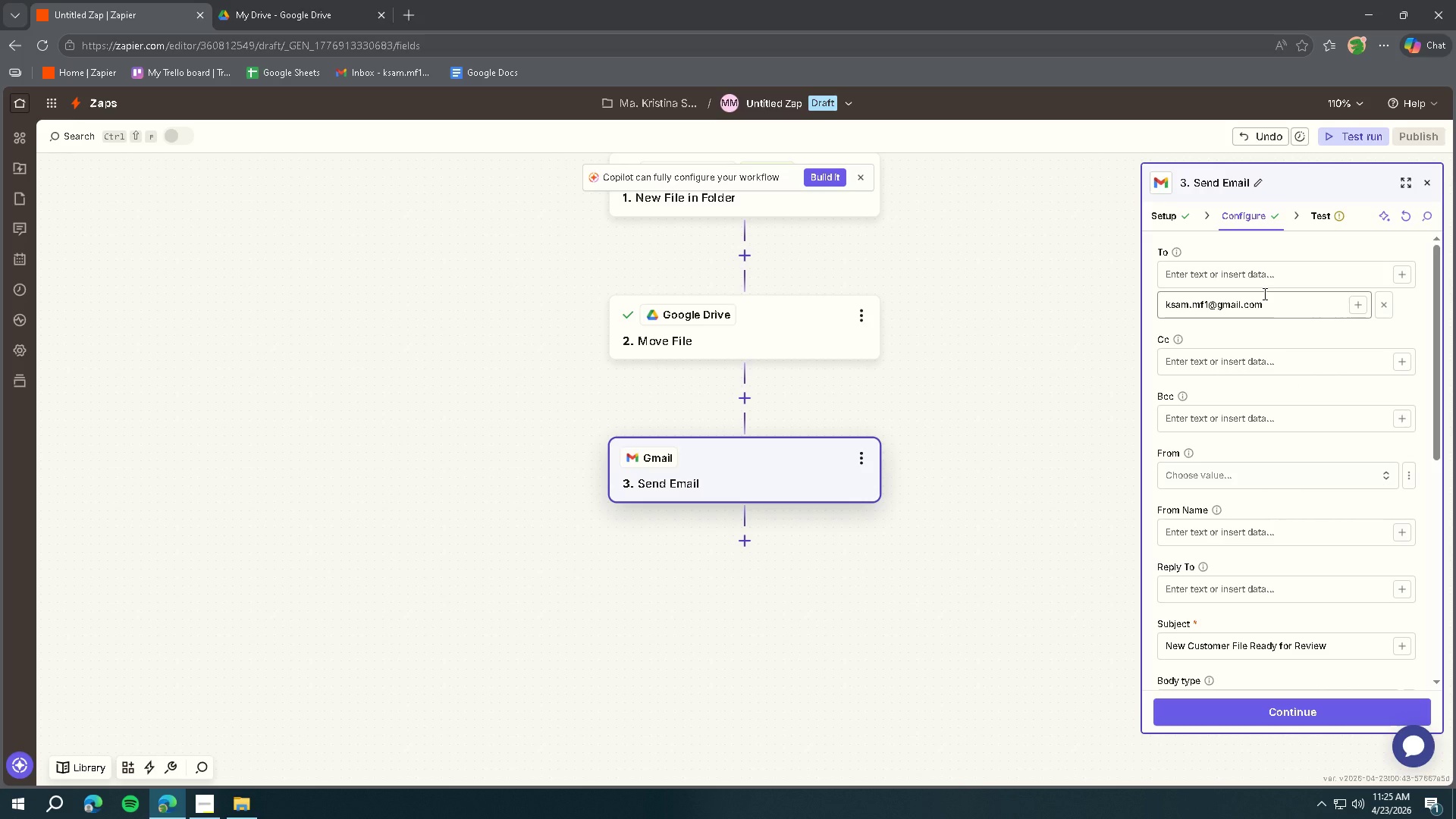 
wait(31.5)
 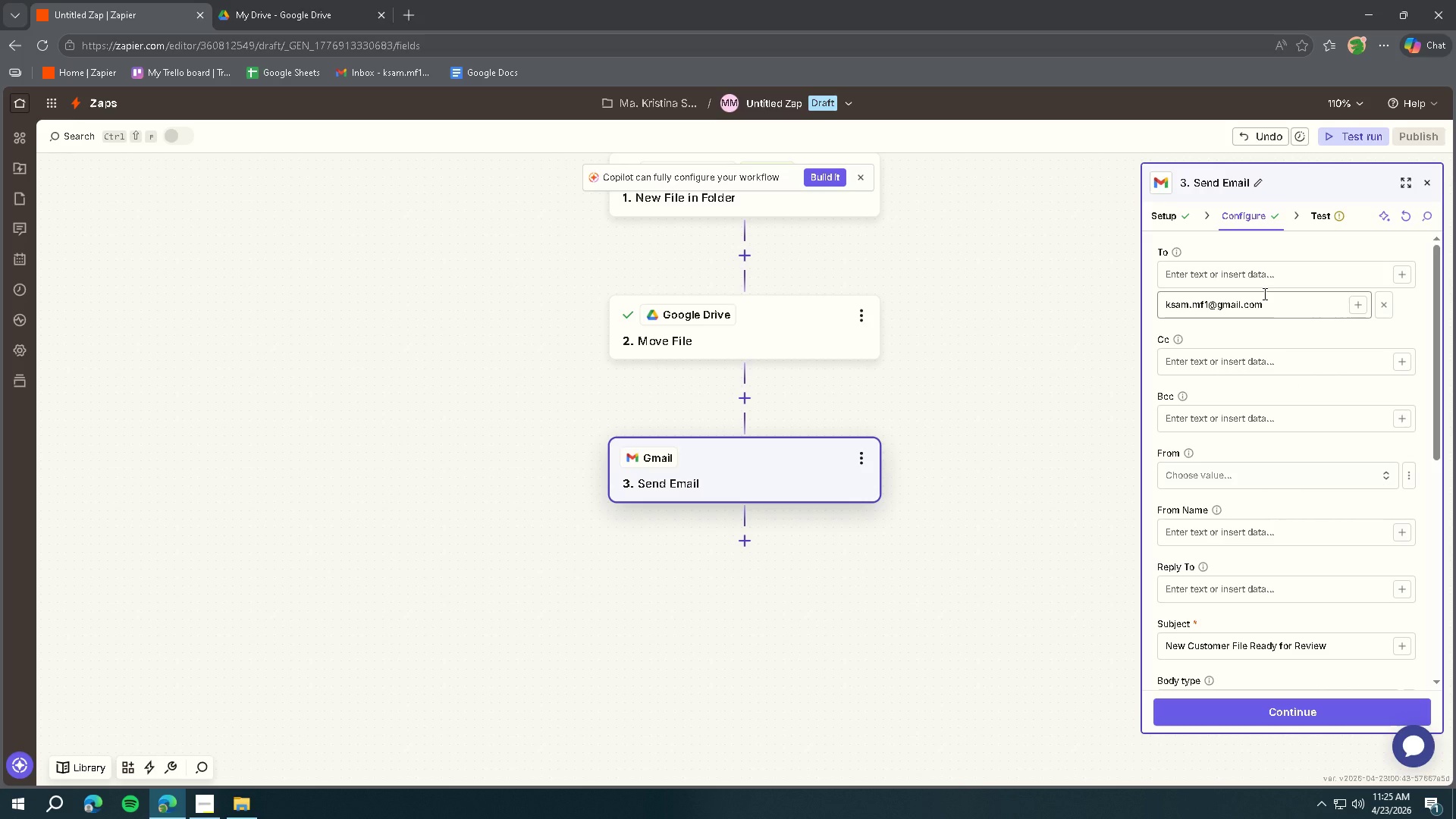 
left_click([236, 812])
 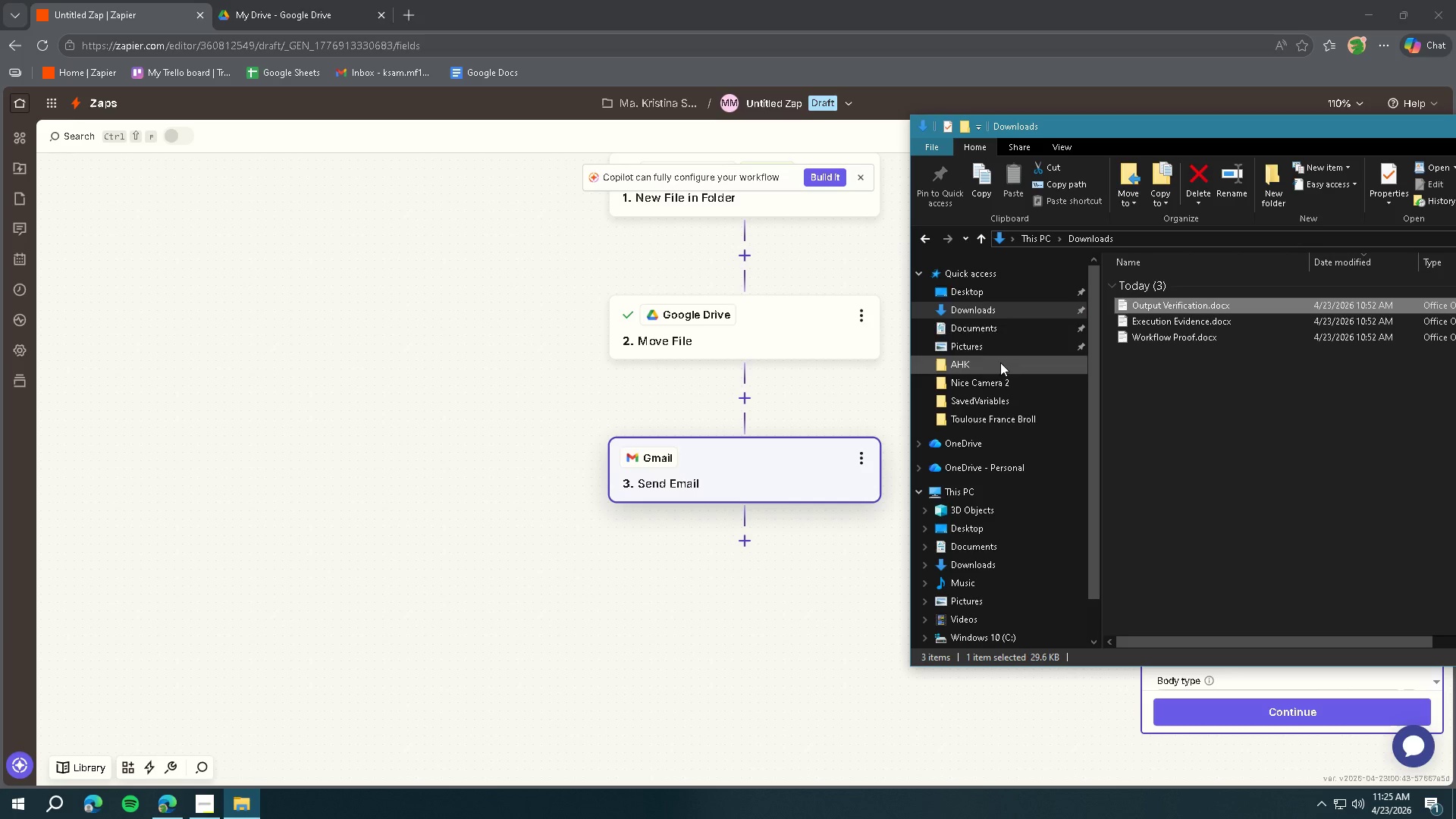 
left_click([982, 293])
 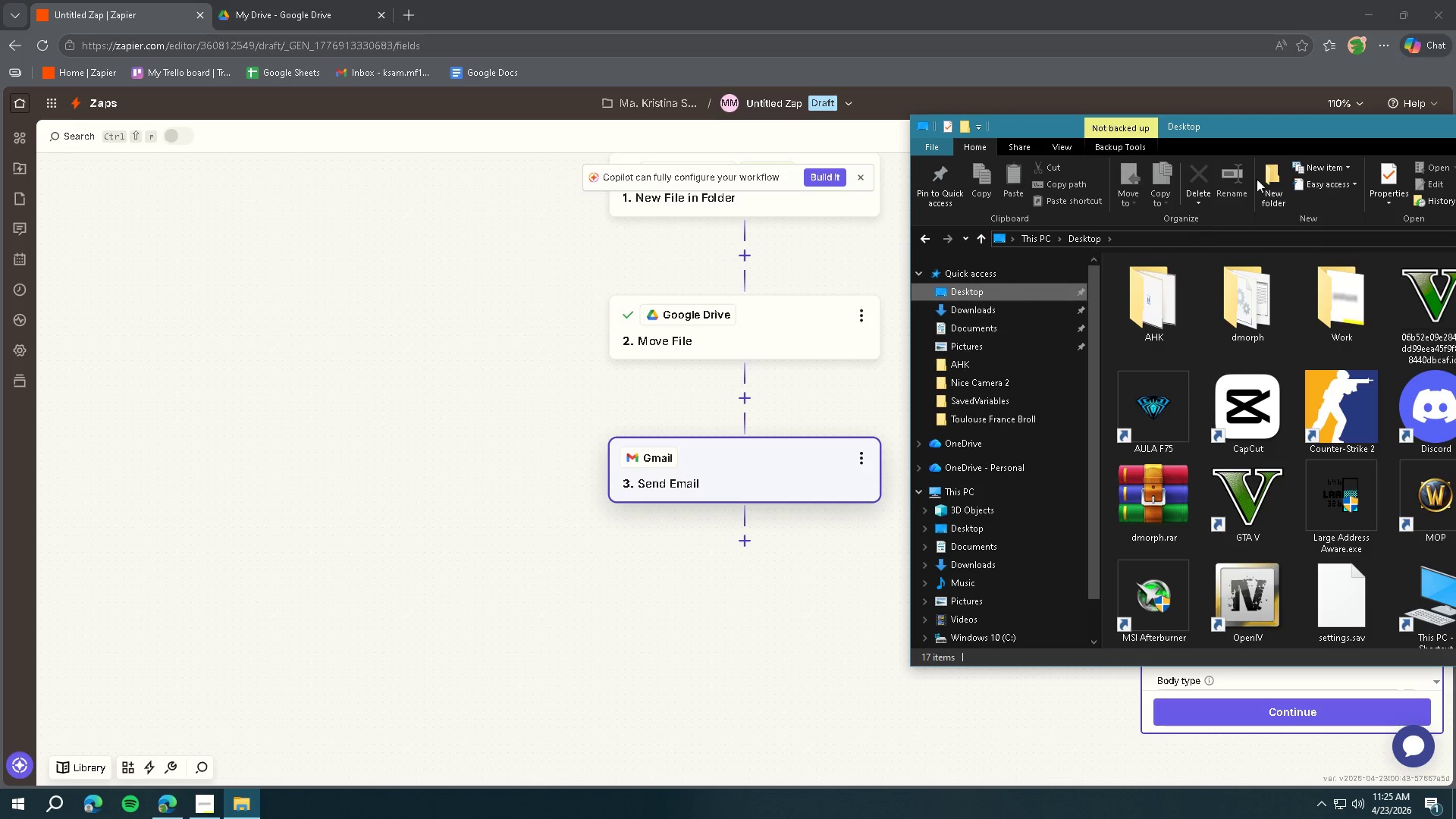 
left_click_drag(start_coordinate=[1272, 135], to_coordinate=[1083, 133])
 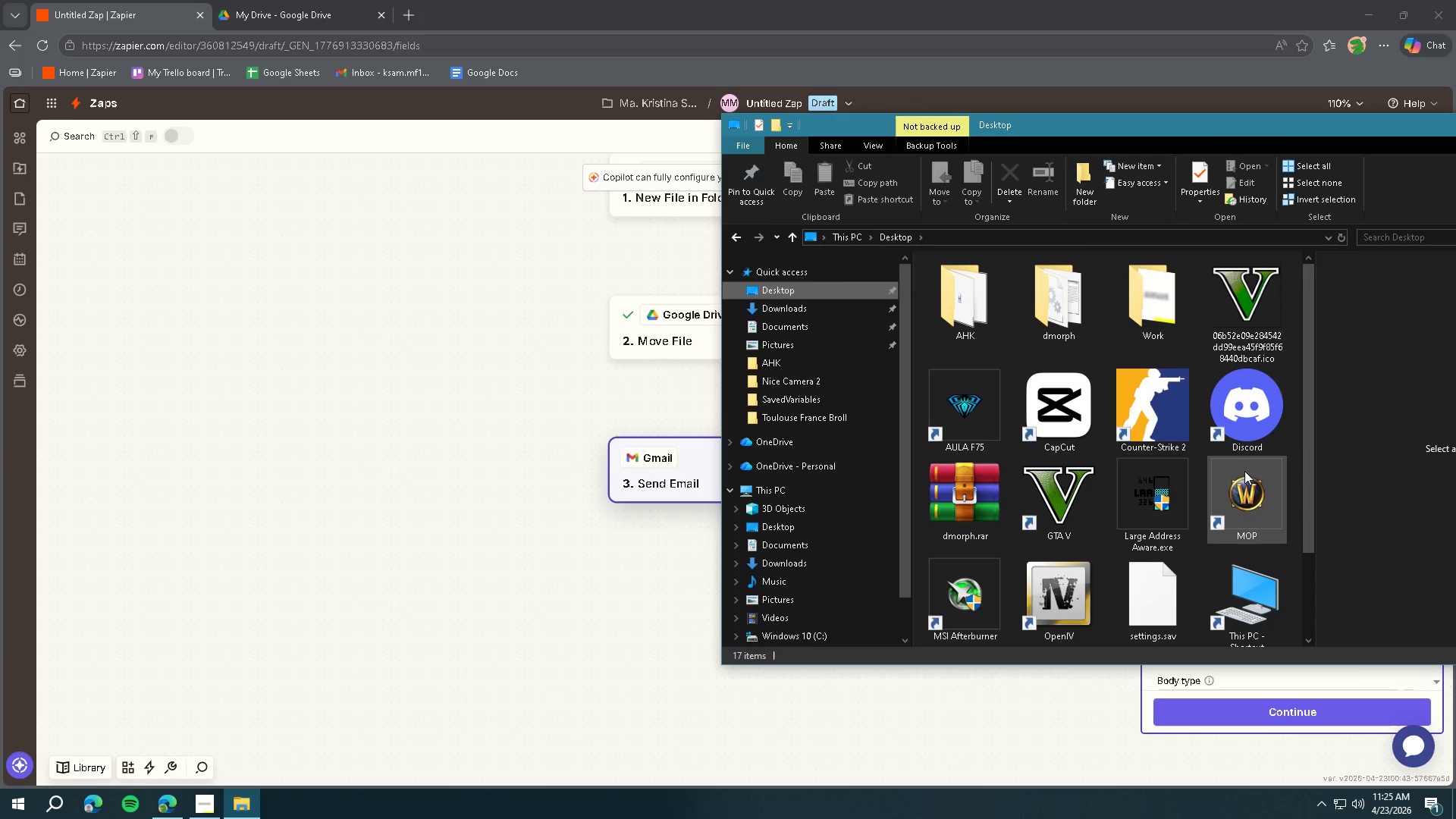 
scroll: coordinate [1219, 483], scroll_direction: down, amount: 2.0
 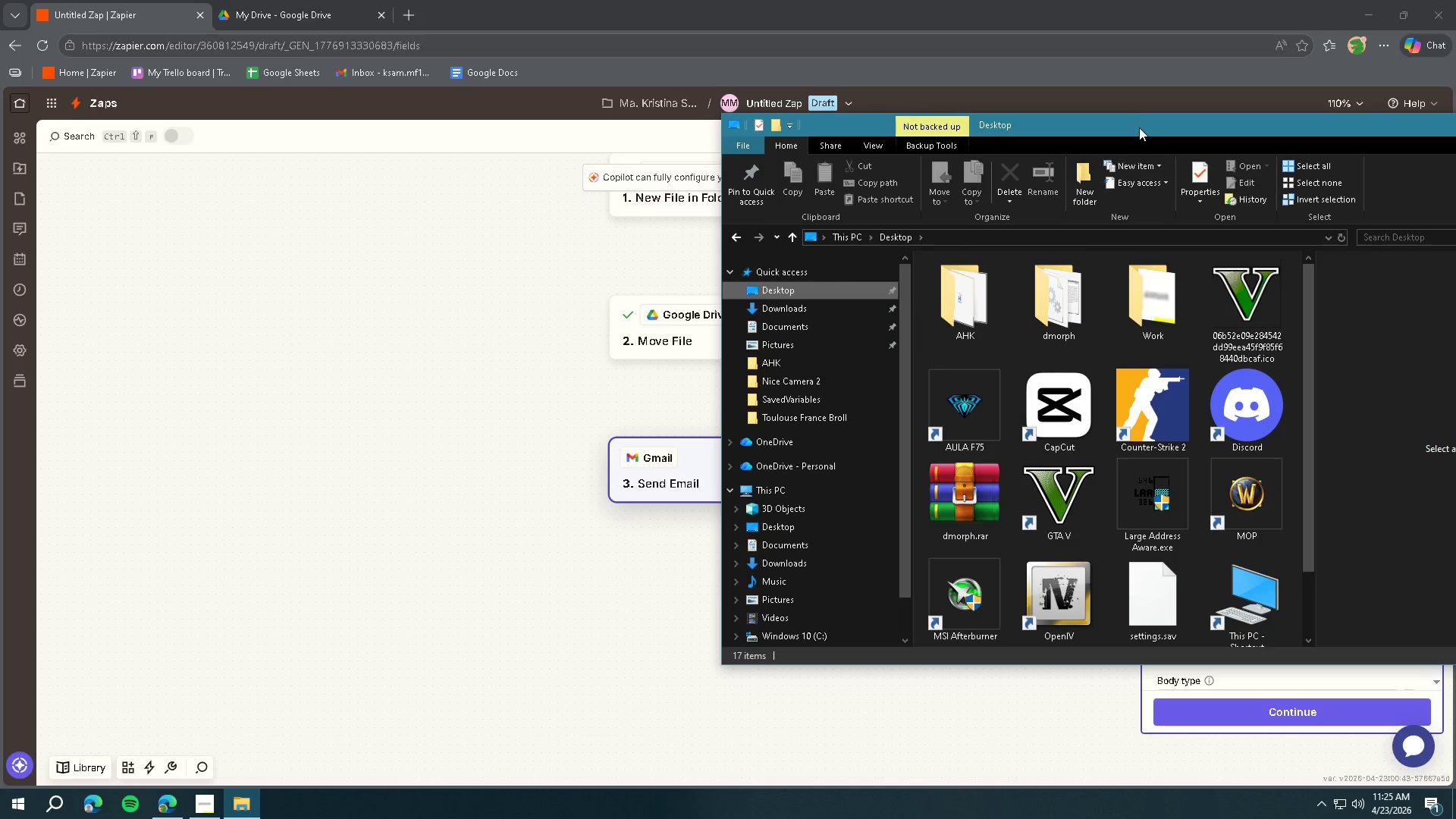 
left_click_drag(start_coordinate=[1139, 127], to_coordinate=[960, 128])
 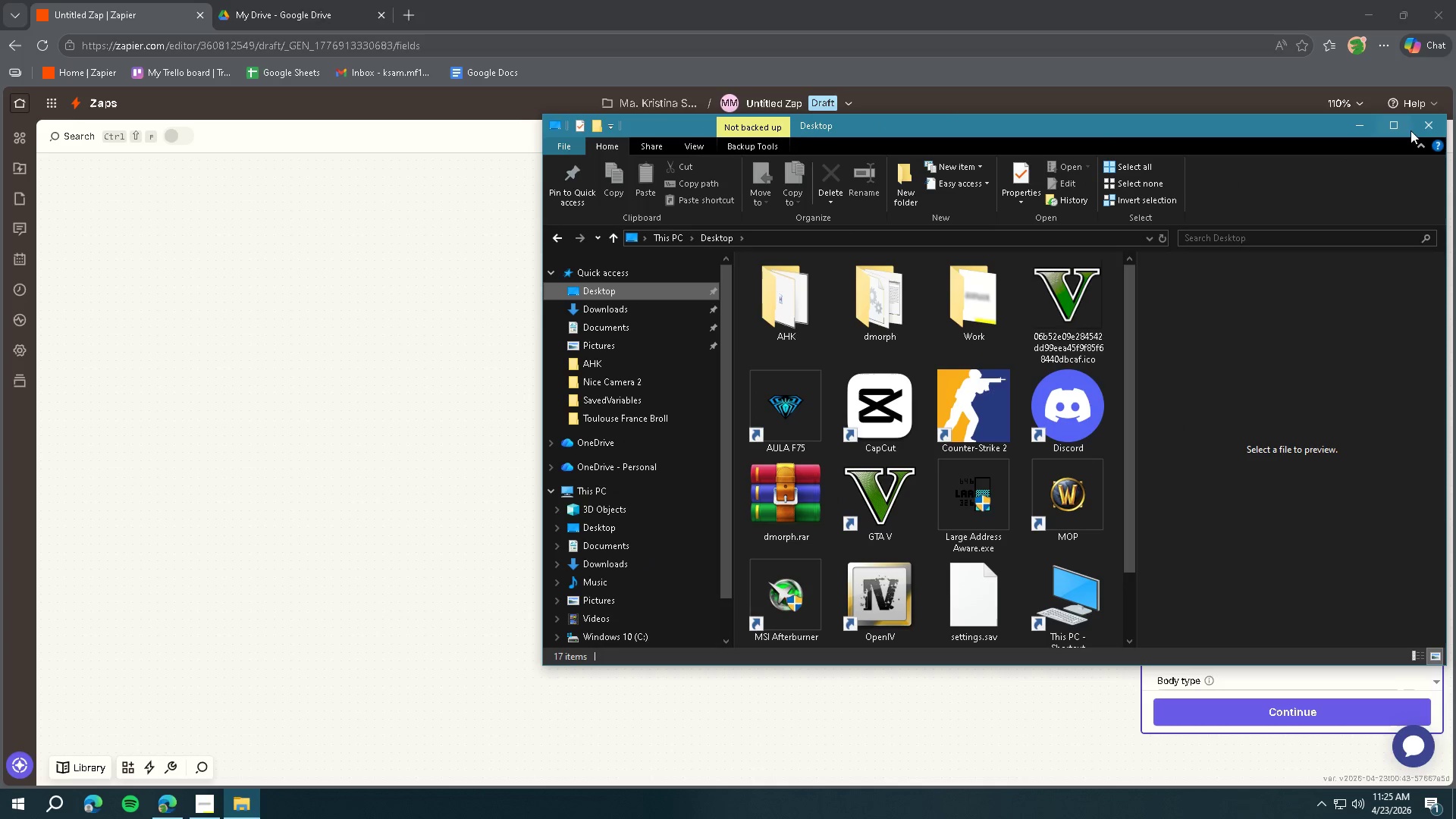 
left_click([1423, 127])
 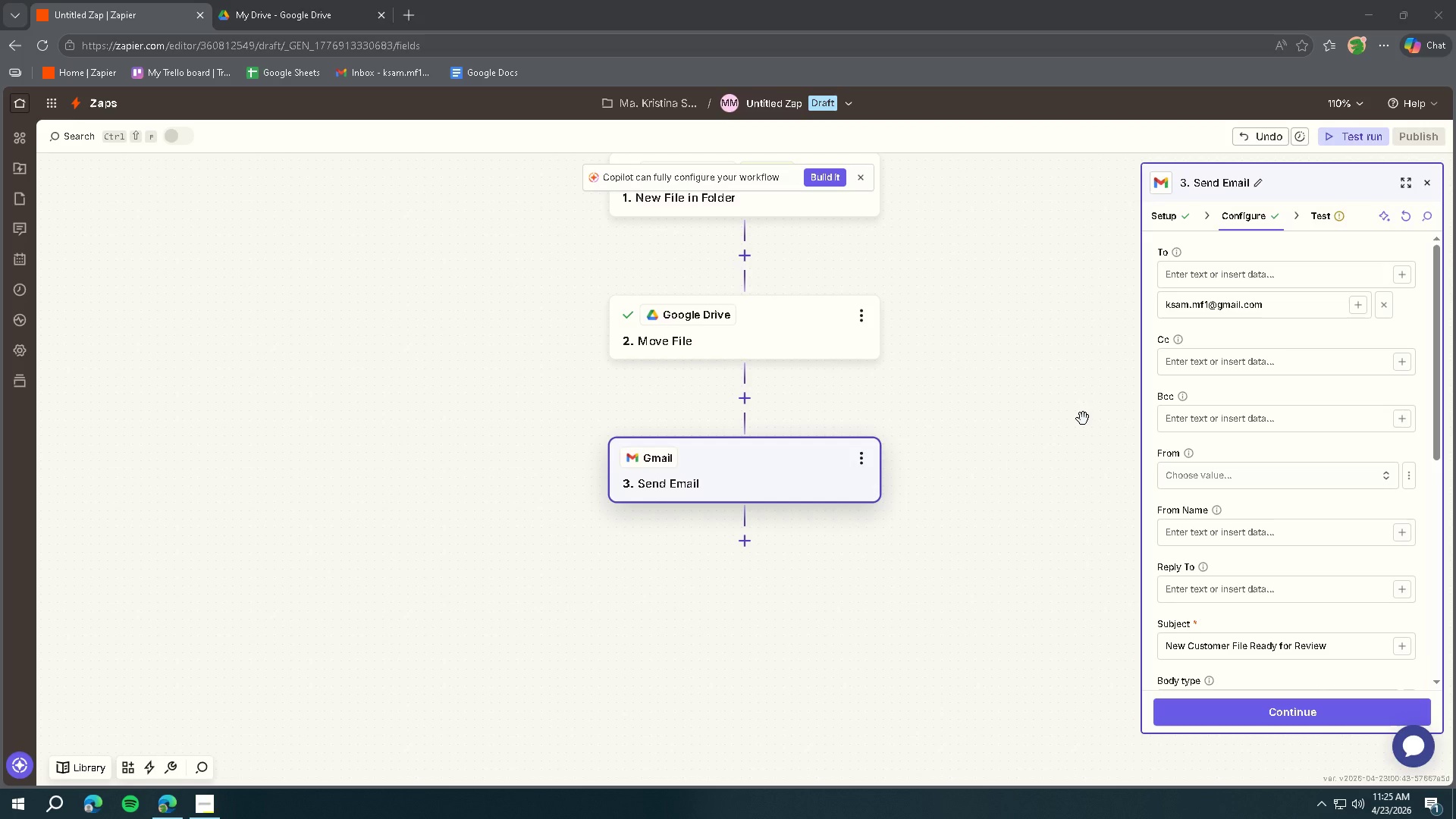 
wait(10.09)
 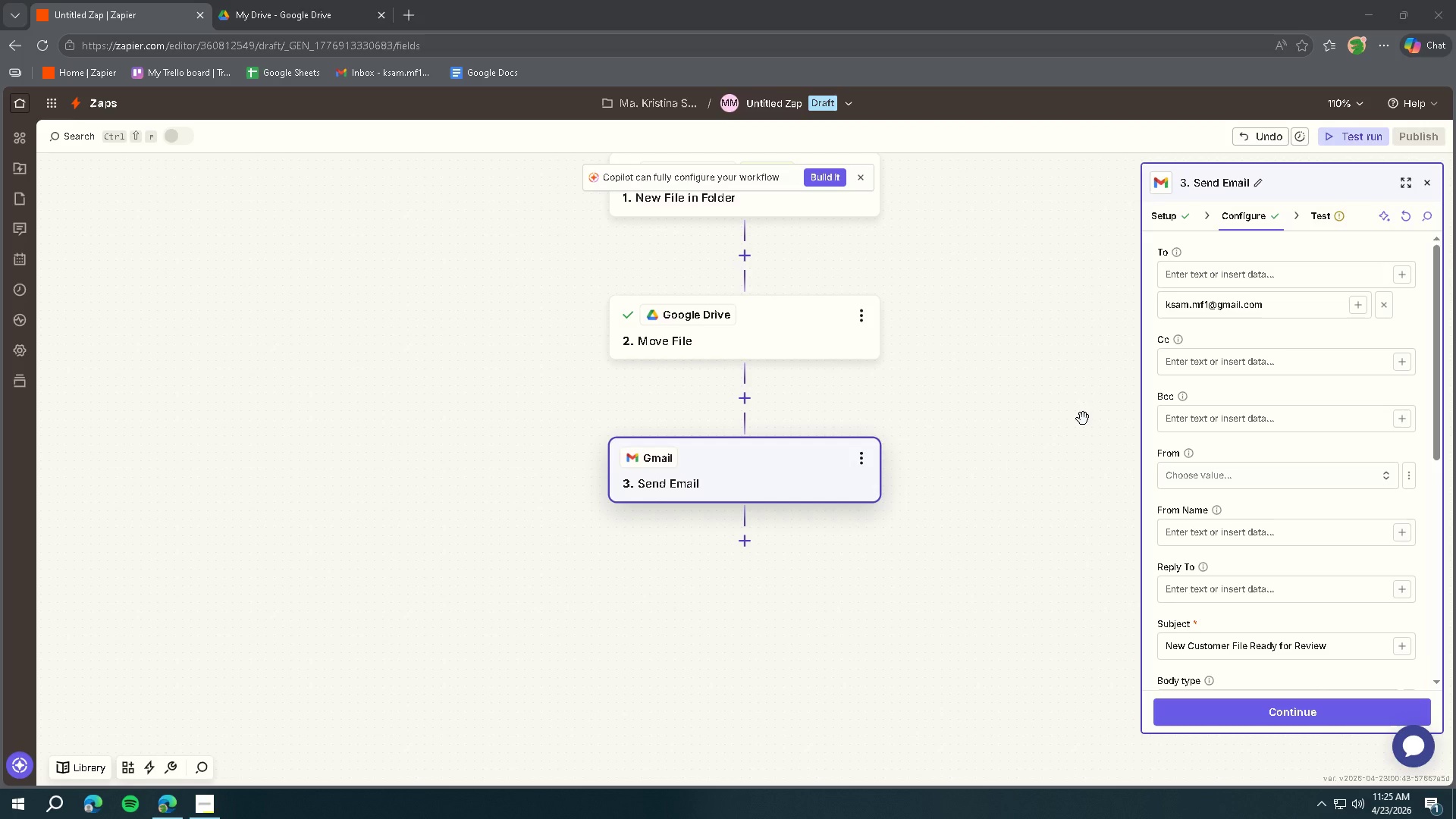 
left_click([291, 26])
 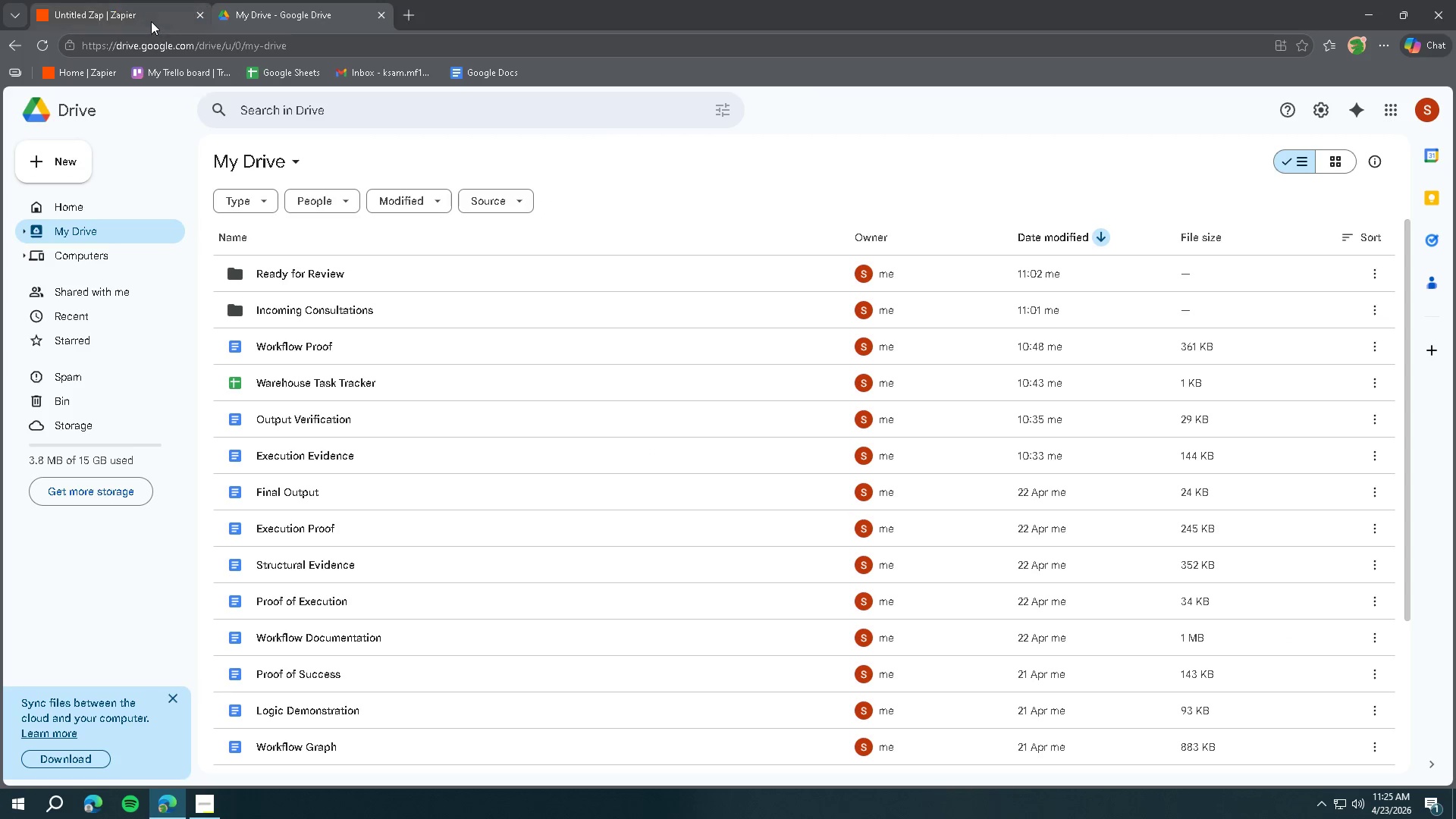 
left_click([146, 16])
 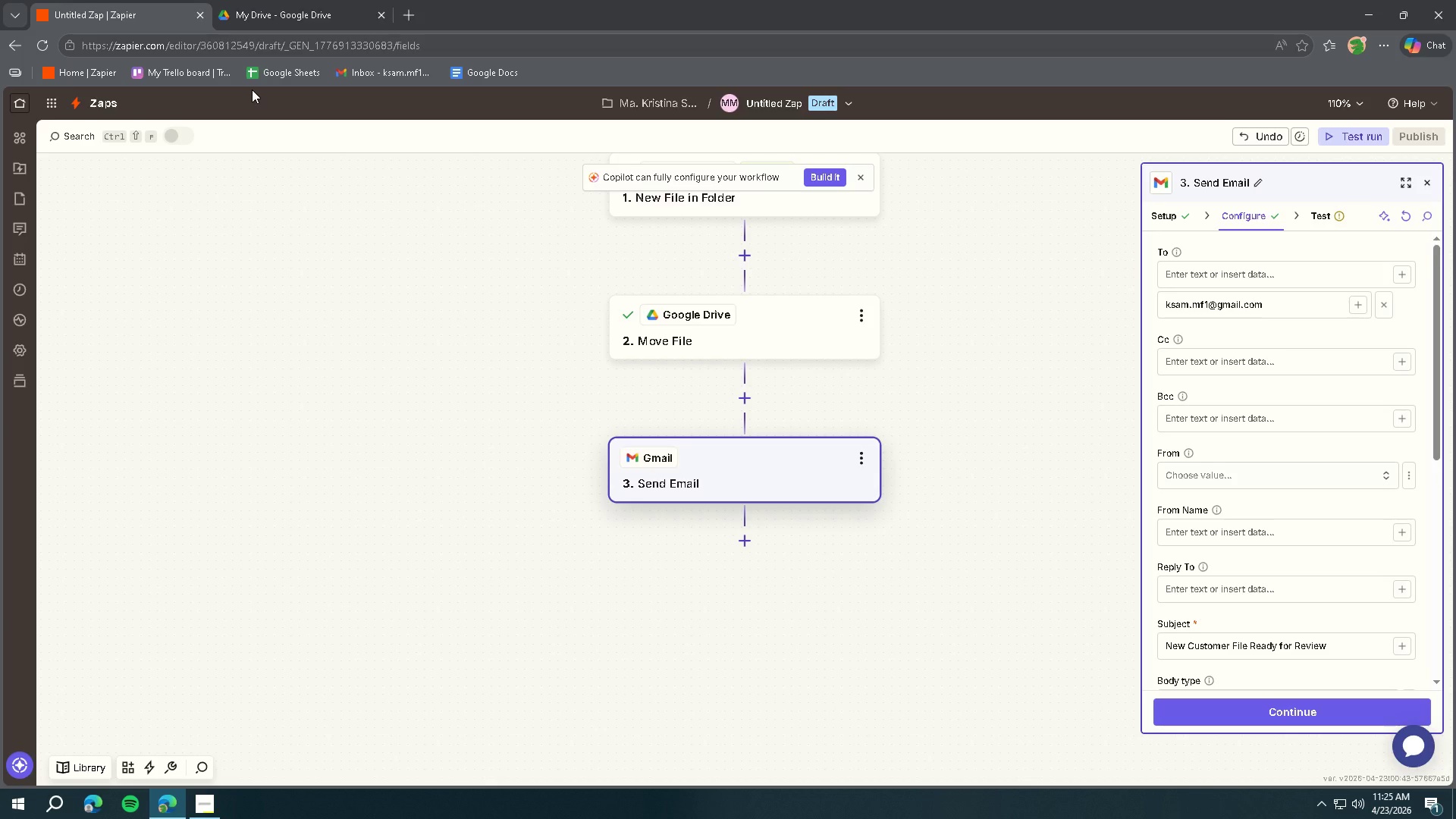 
wait(21.14)
 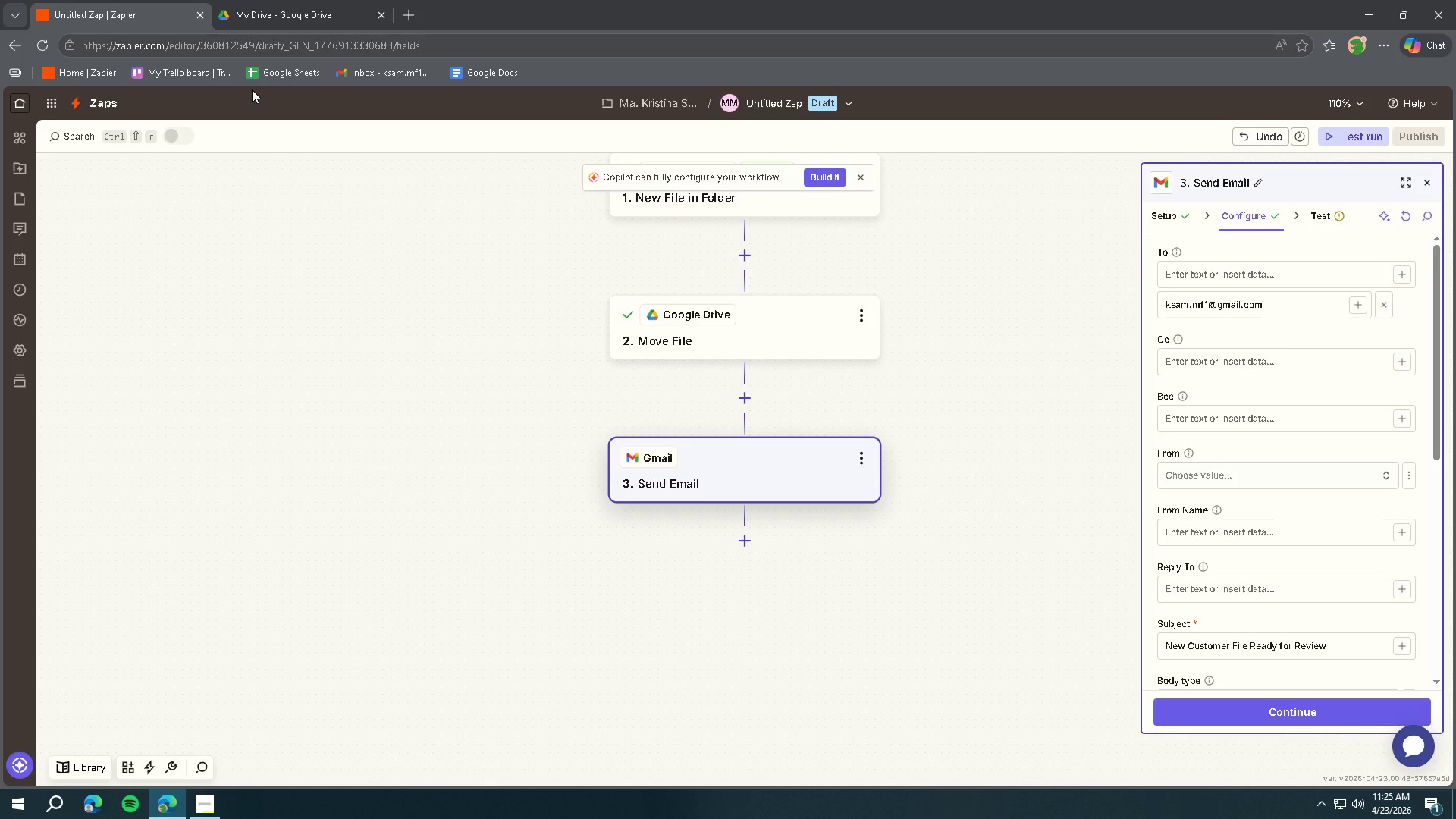 
key(Meta+Shift+ShiftLeft)
 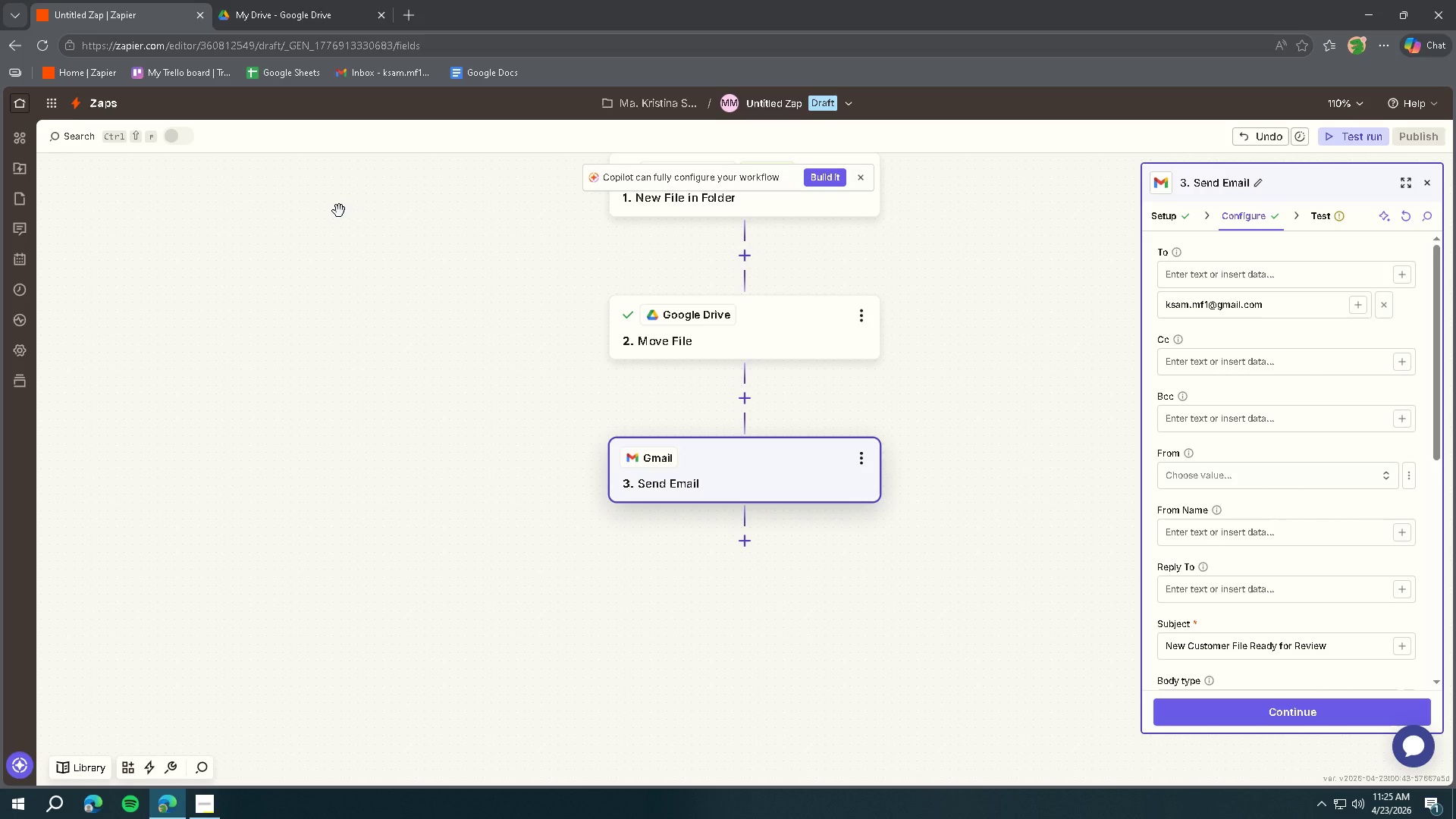 
key(Meta+Shift+S)
 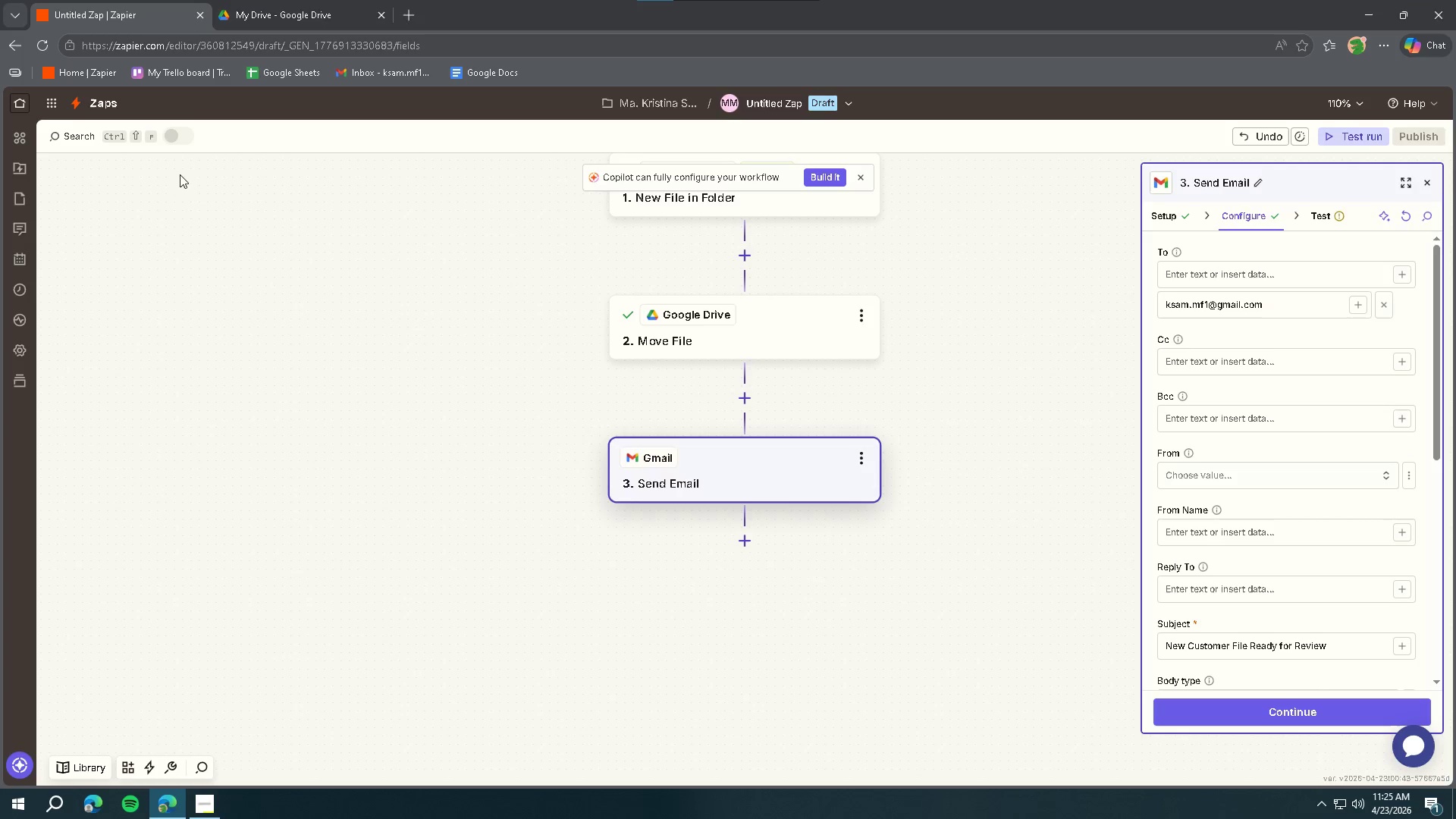 
left_click_drag(start_coordinate=[187, 170], to_coordinate=[1059, 607])
 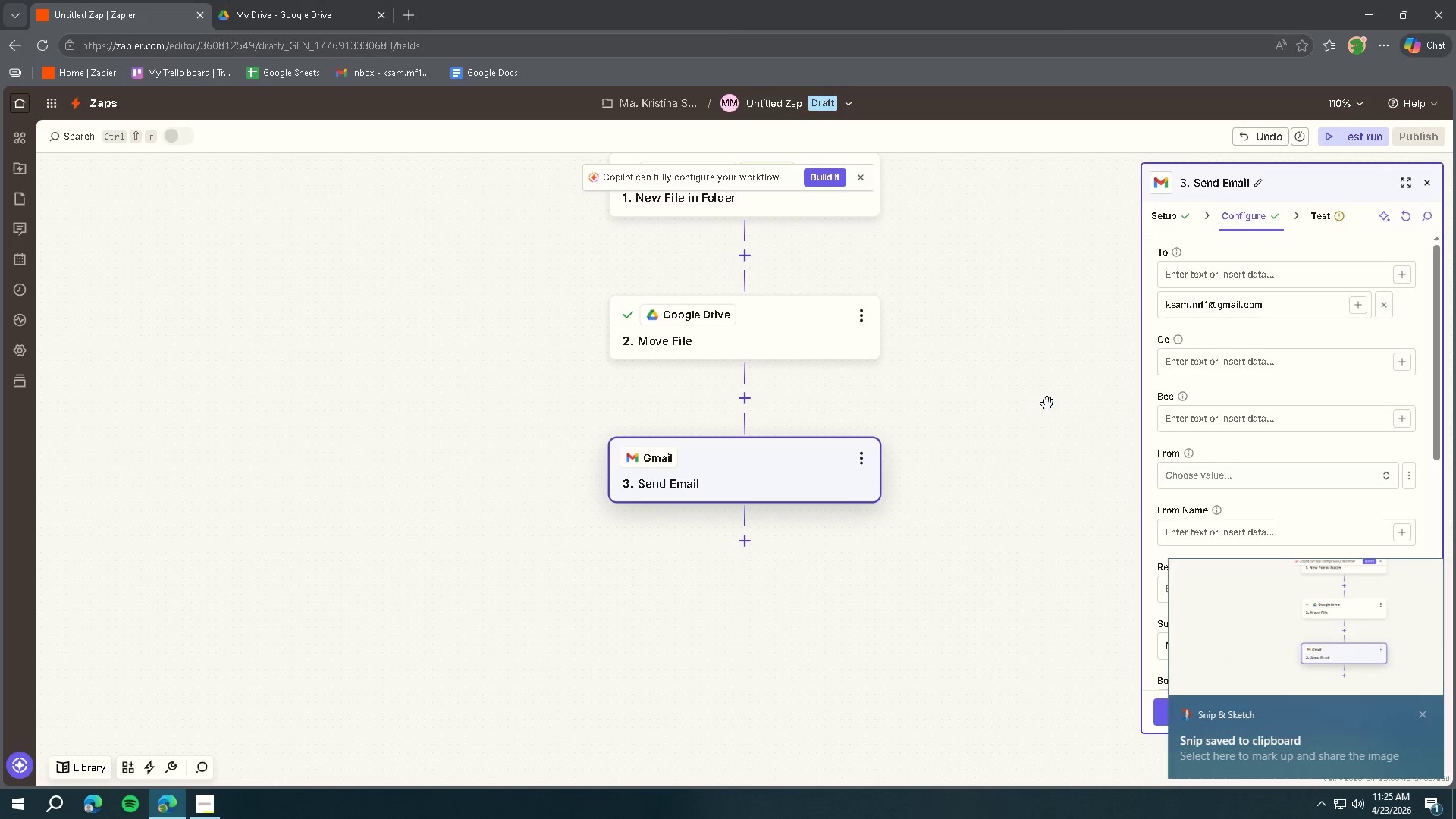 
left_click([1332, 639])
 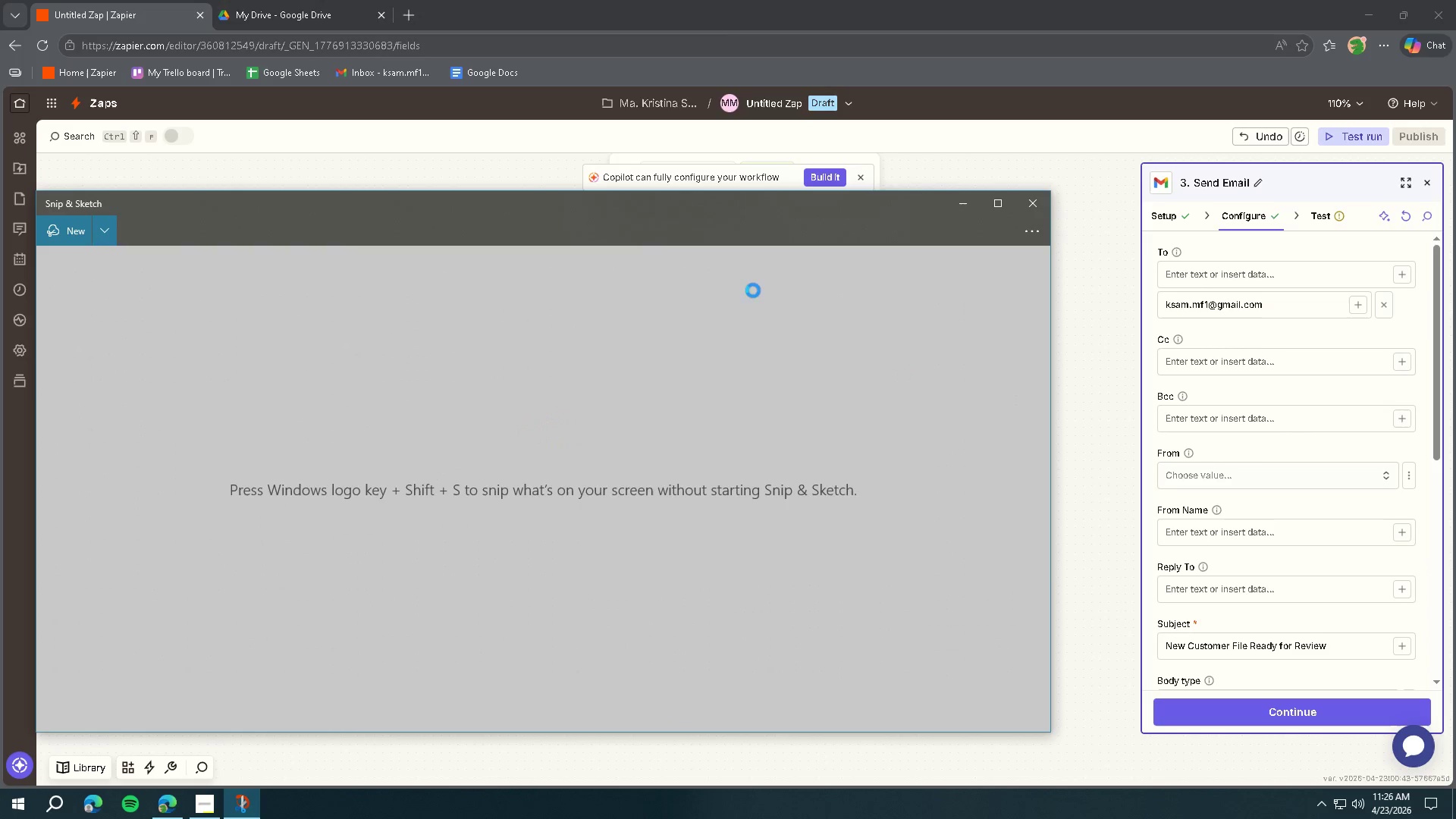 
left_click_drag(start_coordinate=[528, 202], to_coordinate=[780, 191])
 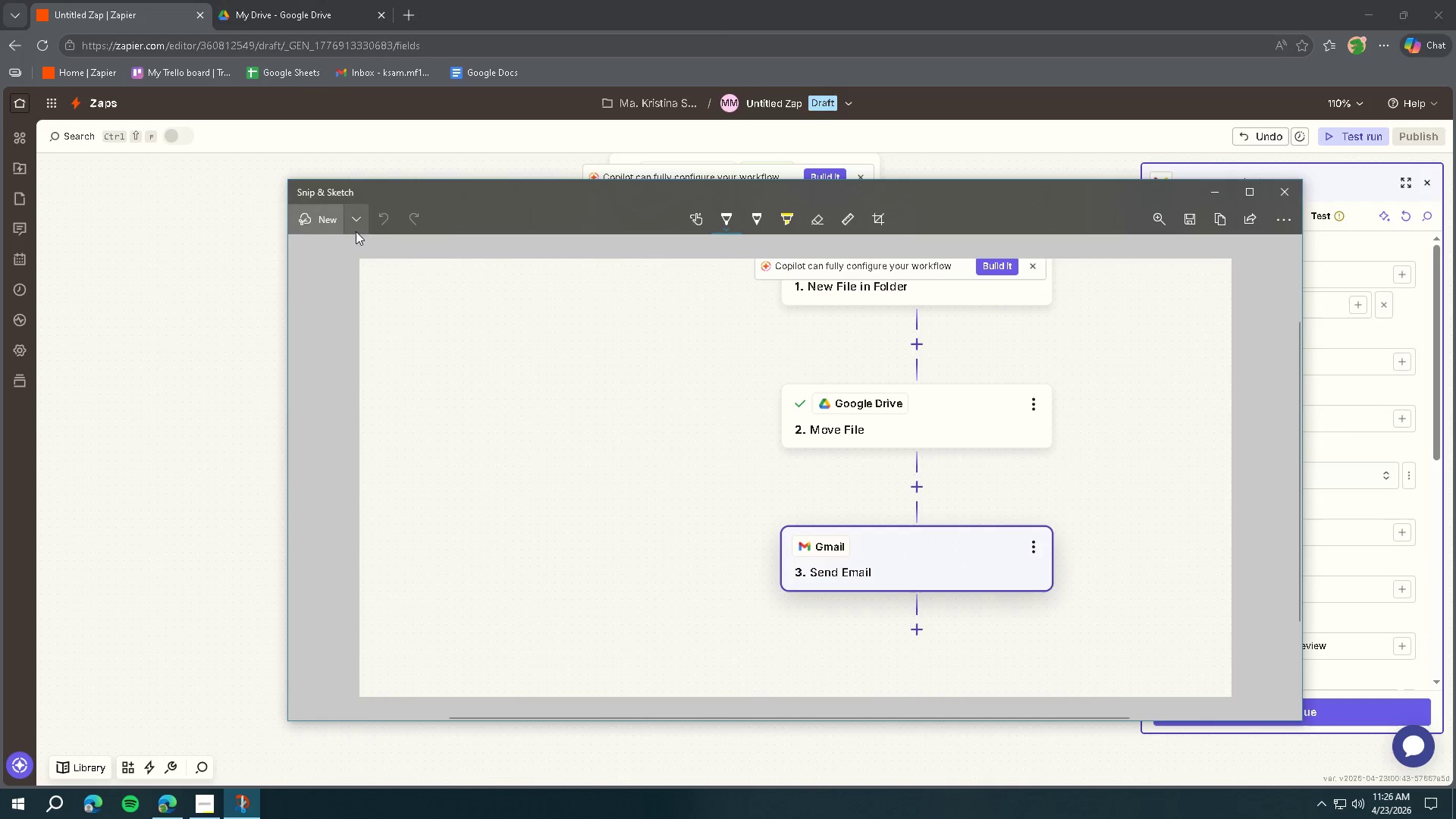 
left_click([312, 217])
 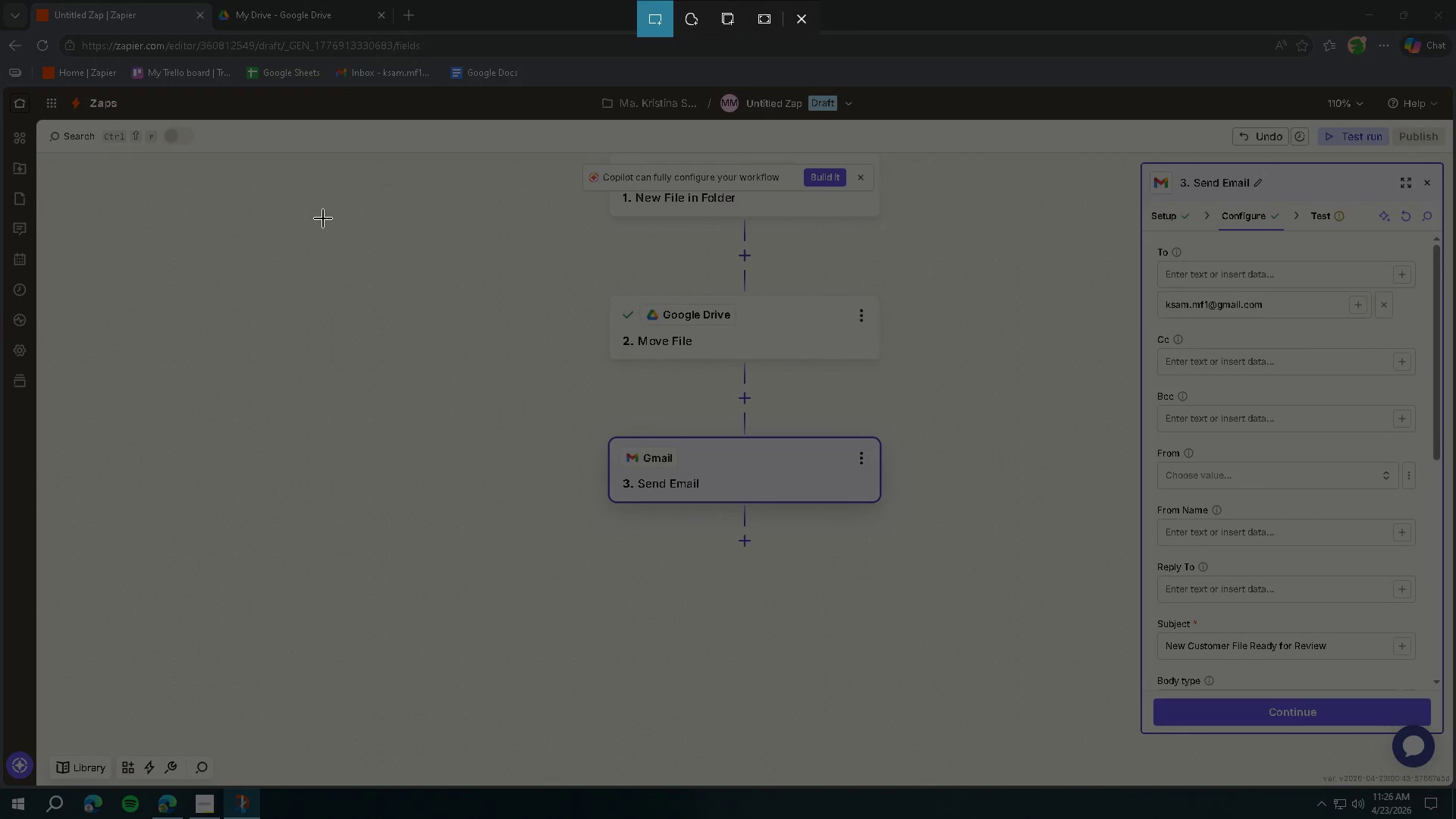 
left_click_drag(start_coordinate=[312, 292], to_coordinate=[873, 591])
 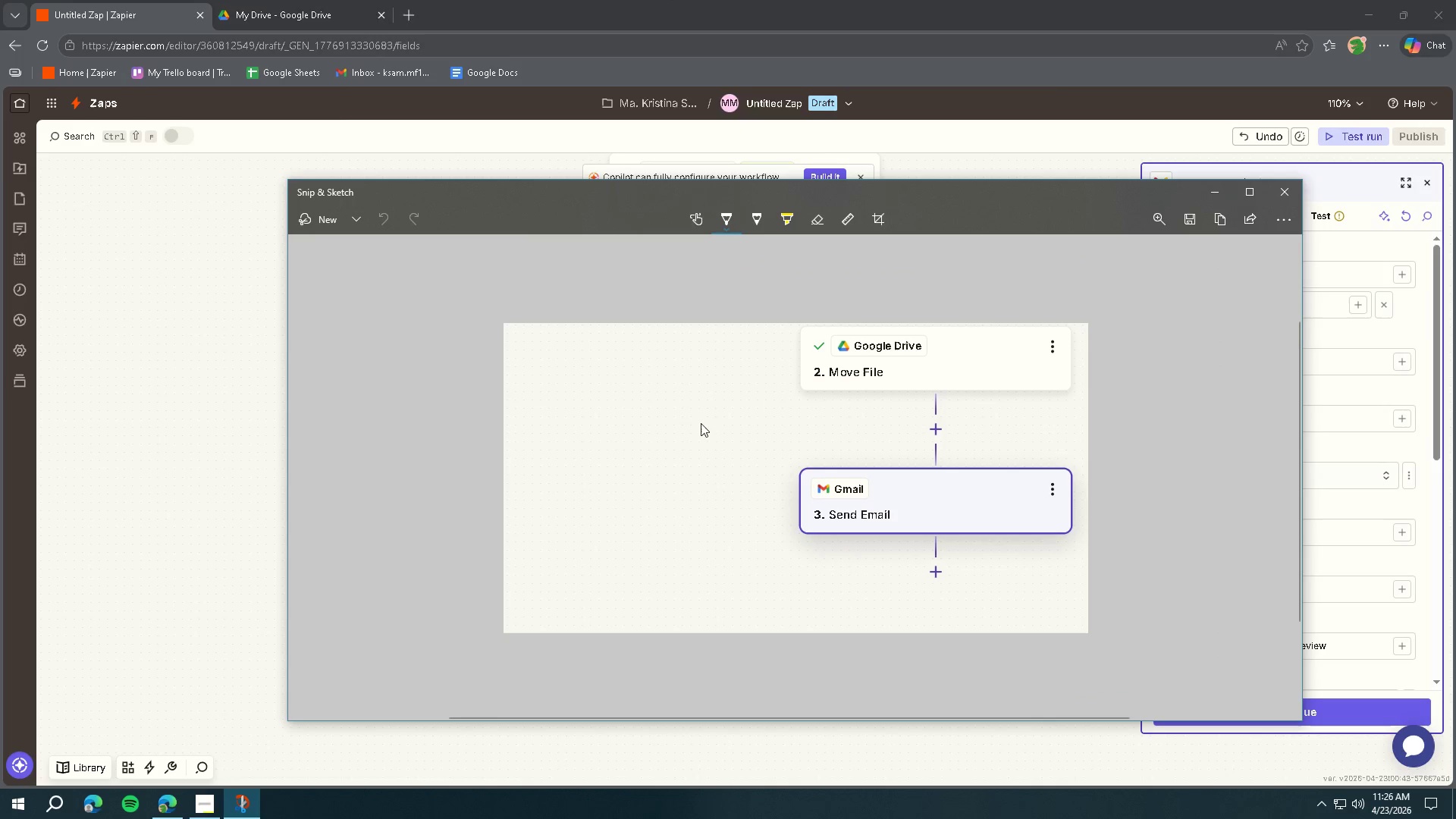 
left_click([356, 218])
 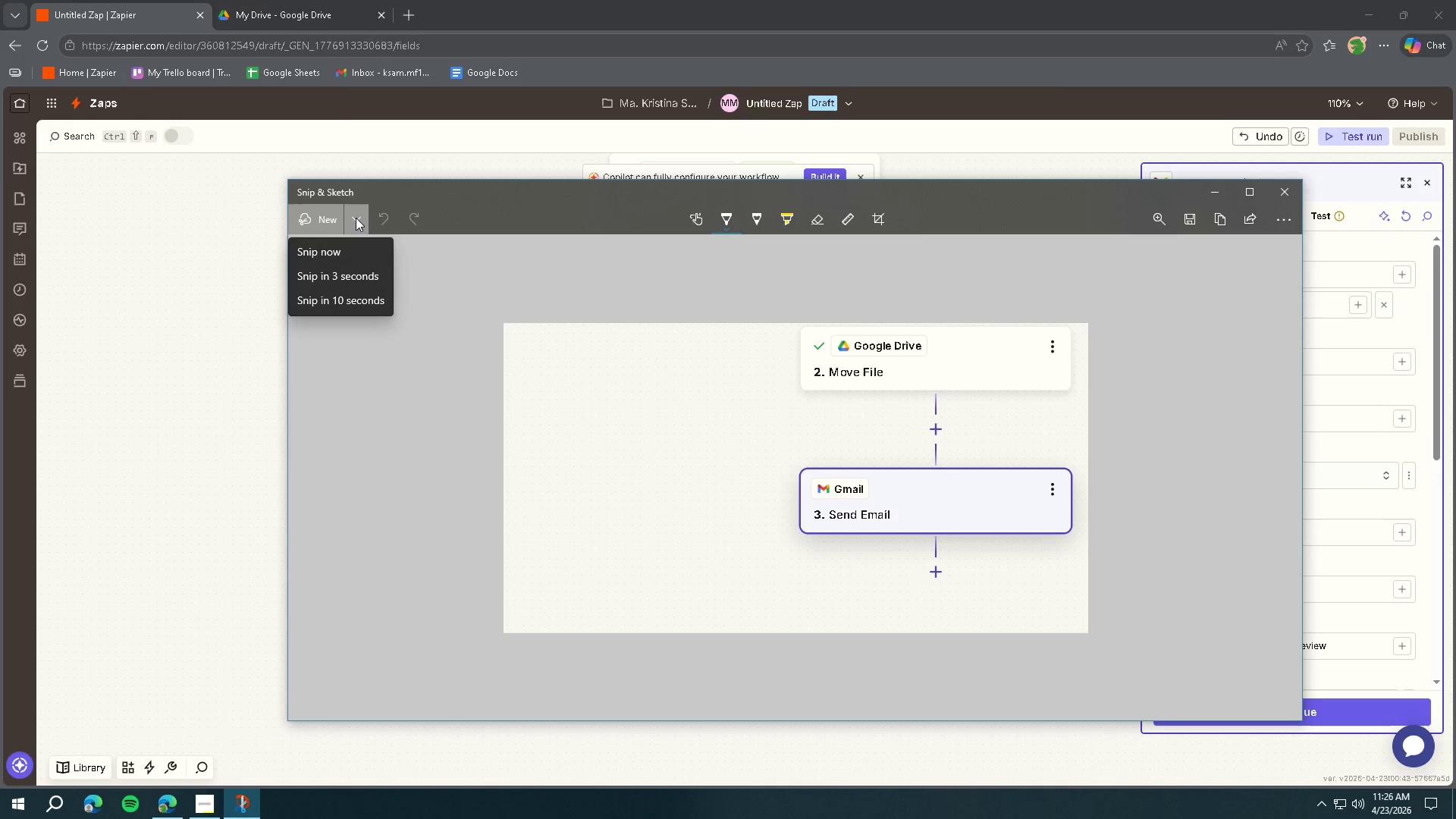 
left_click([356, 218])
 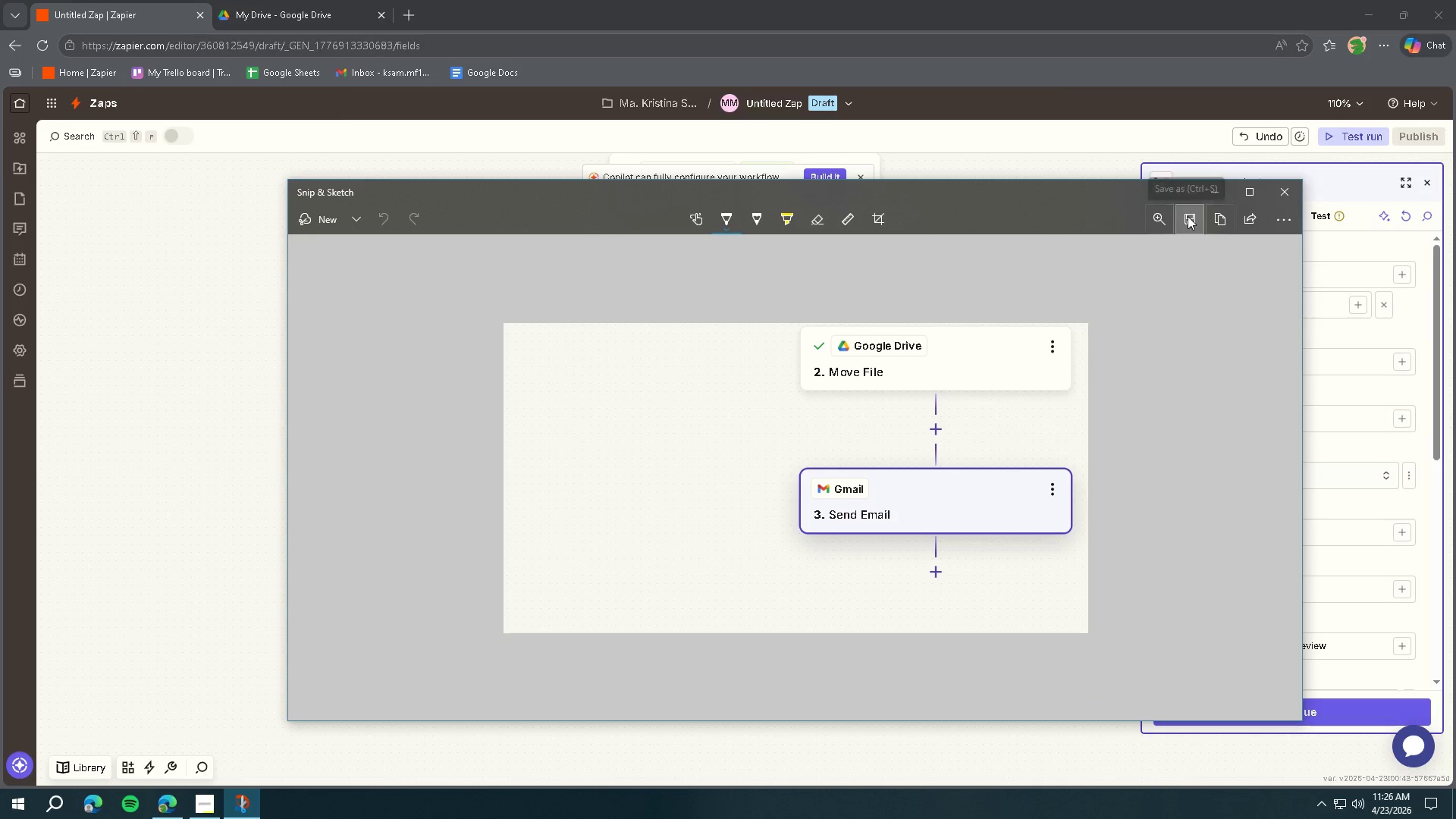 
left_click([1188, 216])
 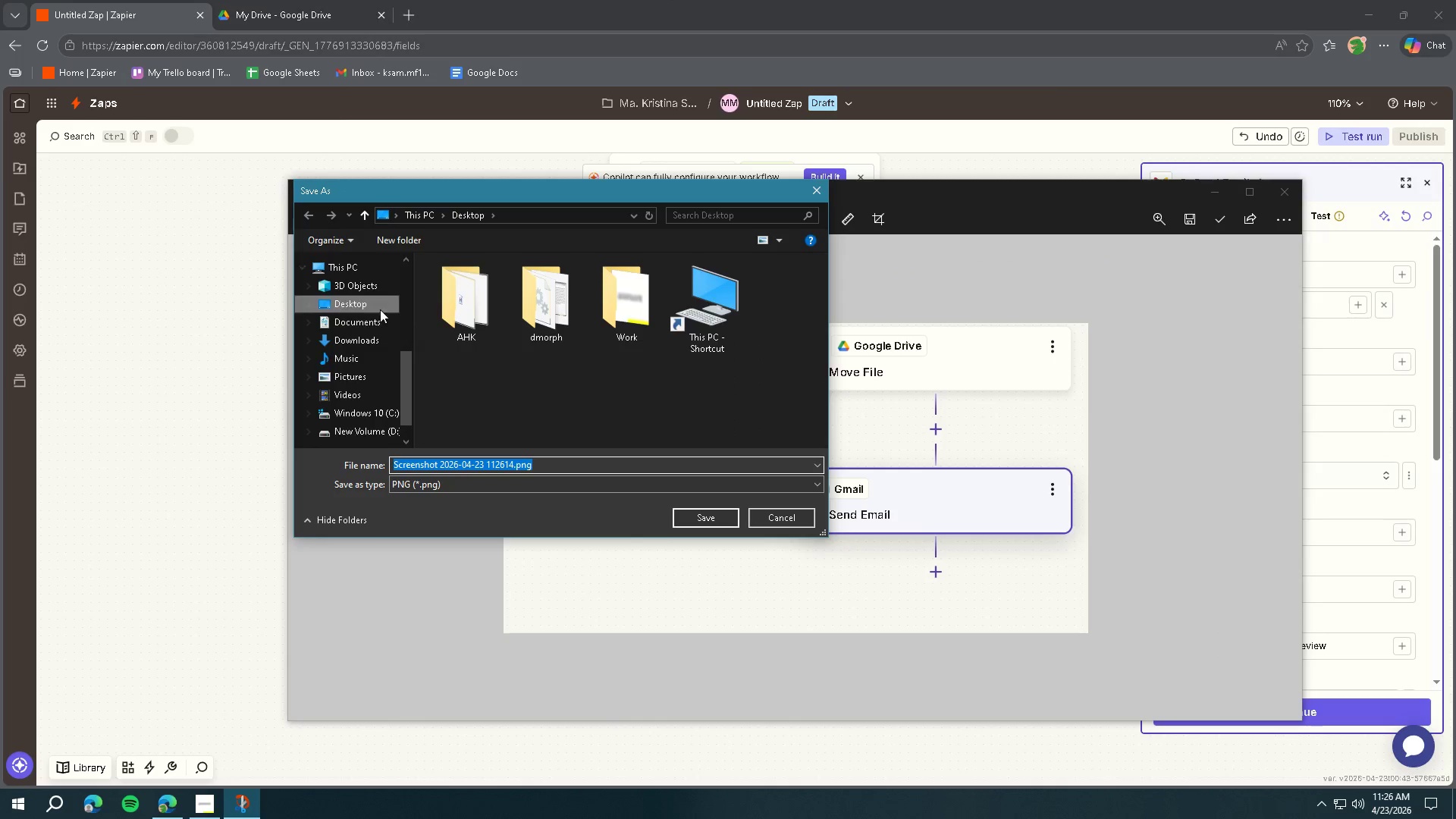 
left_click([359, 339])
 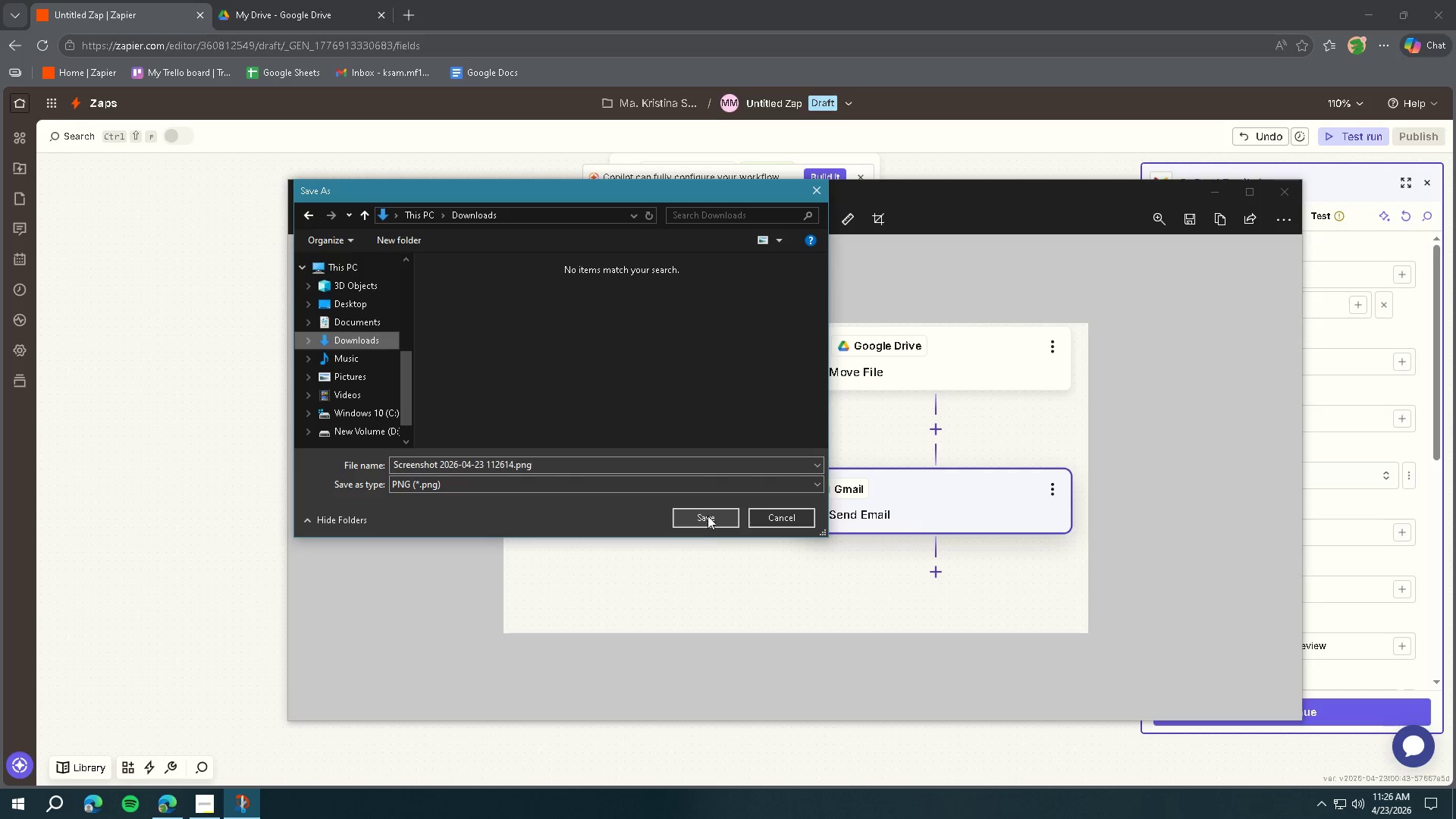 
left_click([569, 481])
 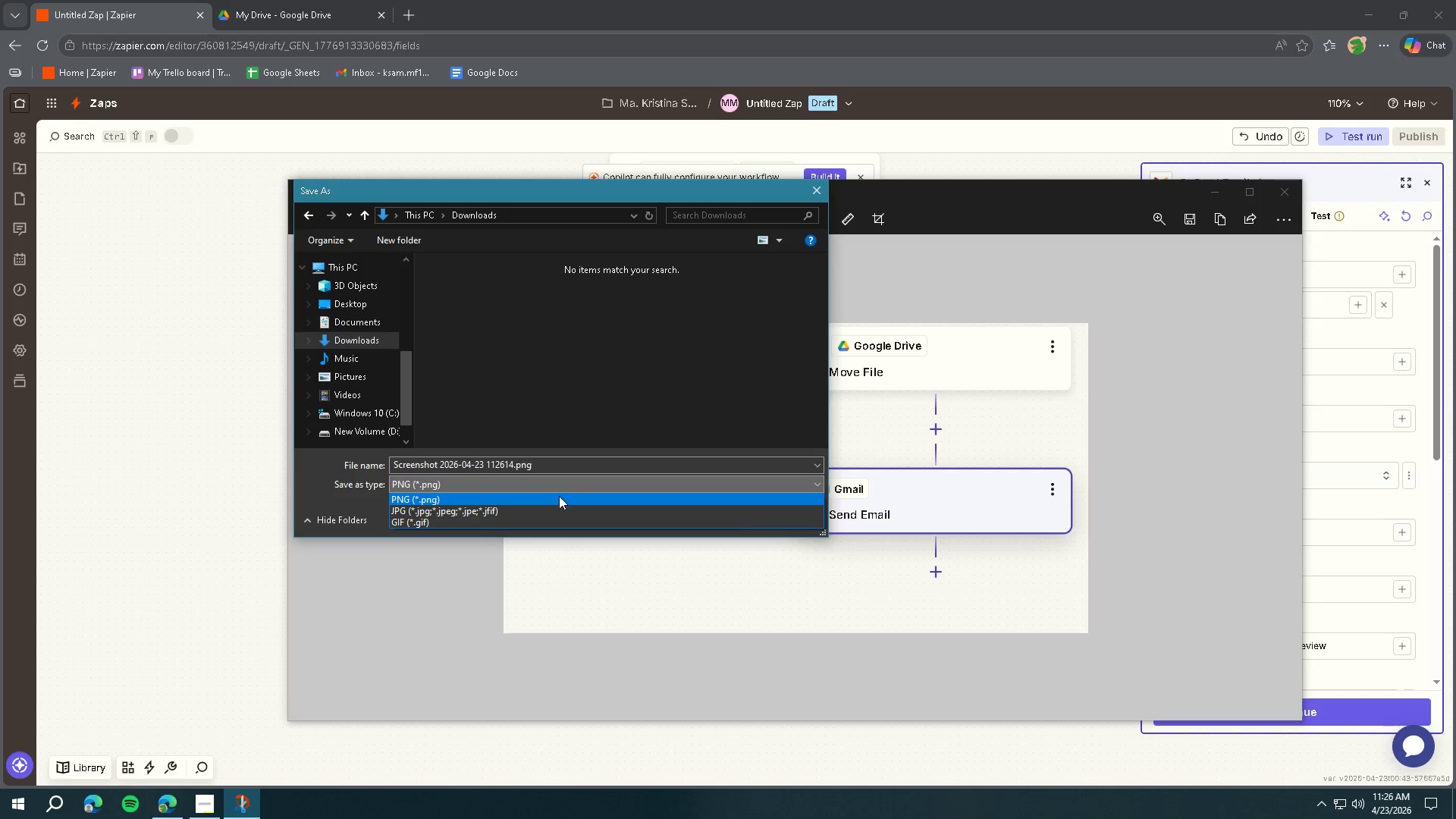 
left_click([554, 513])
 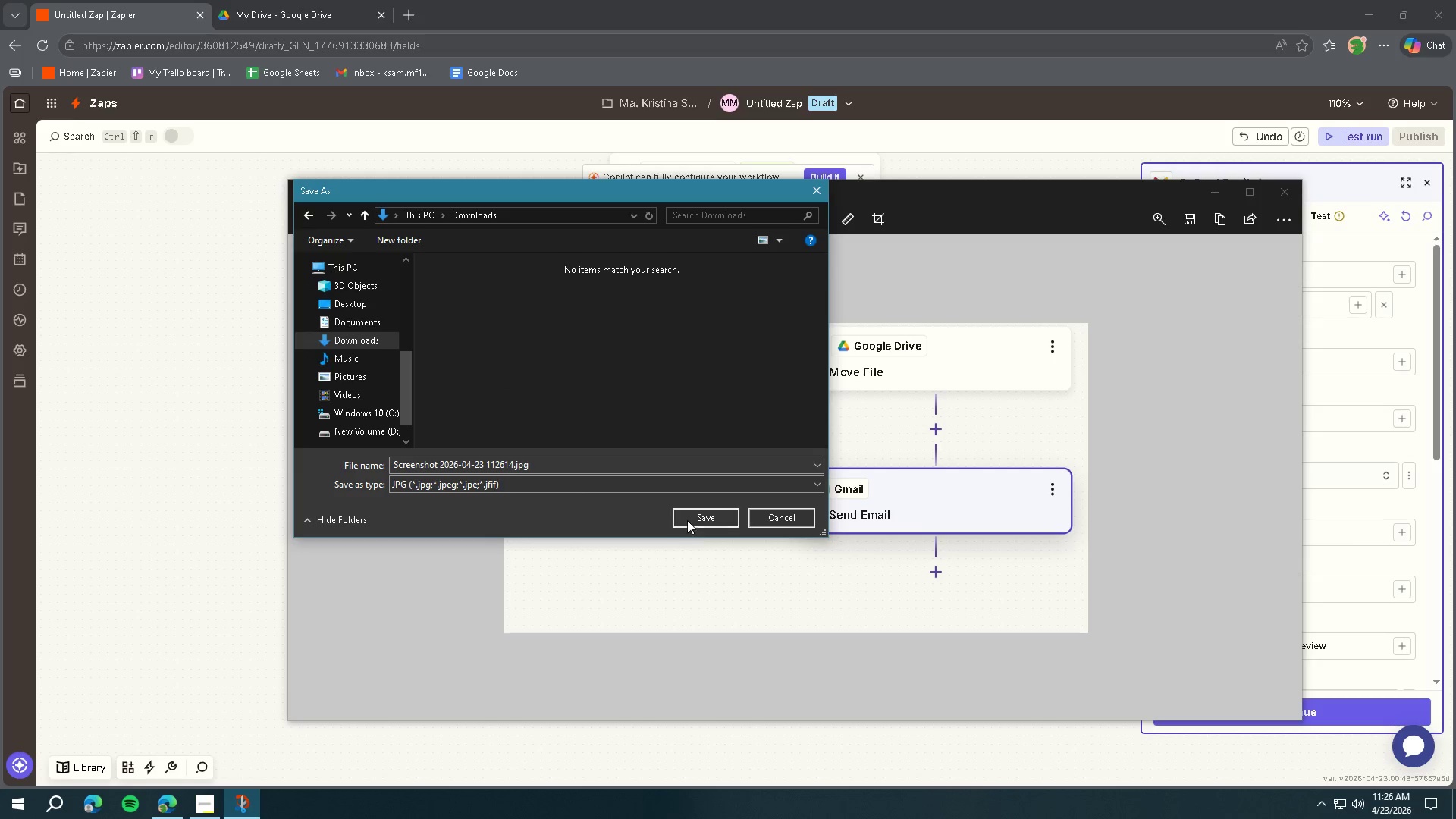 
left_click([690, 512])
 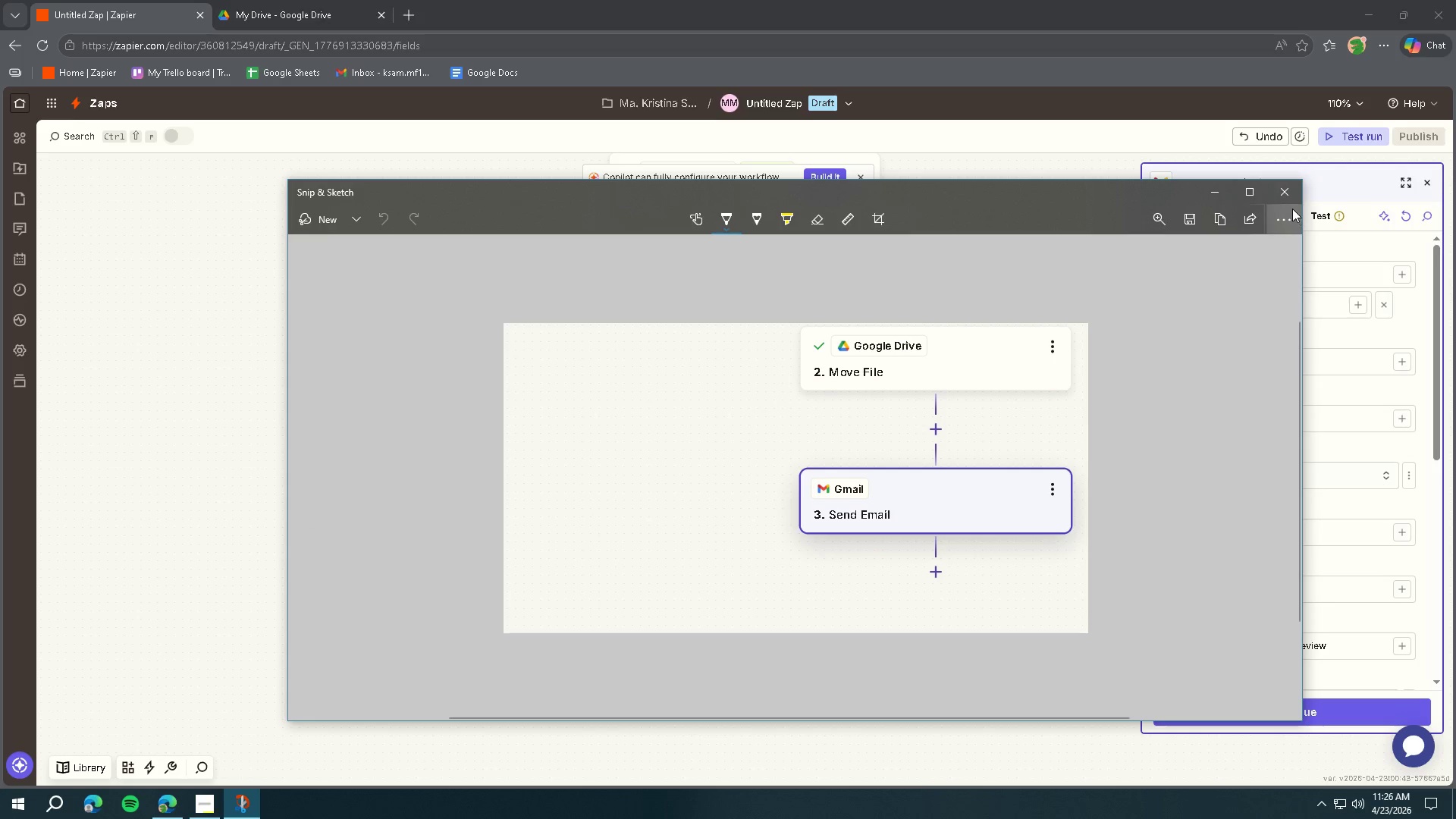 
left_click([1289, 198])
 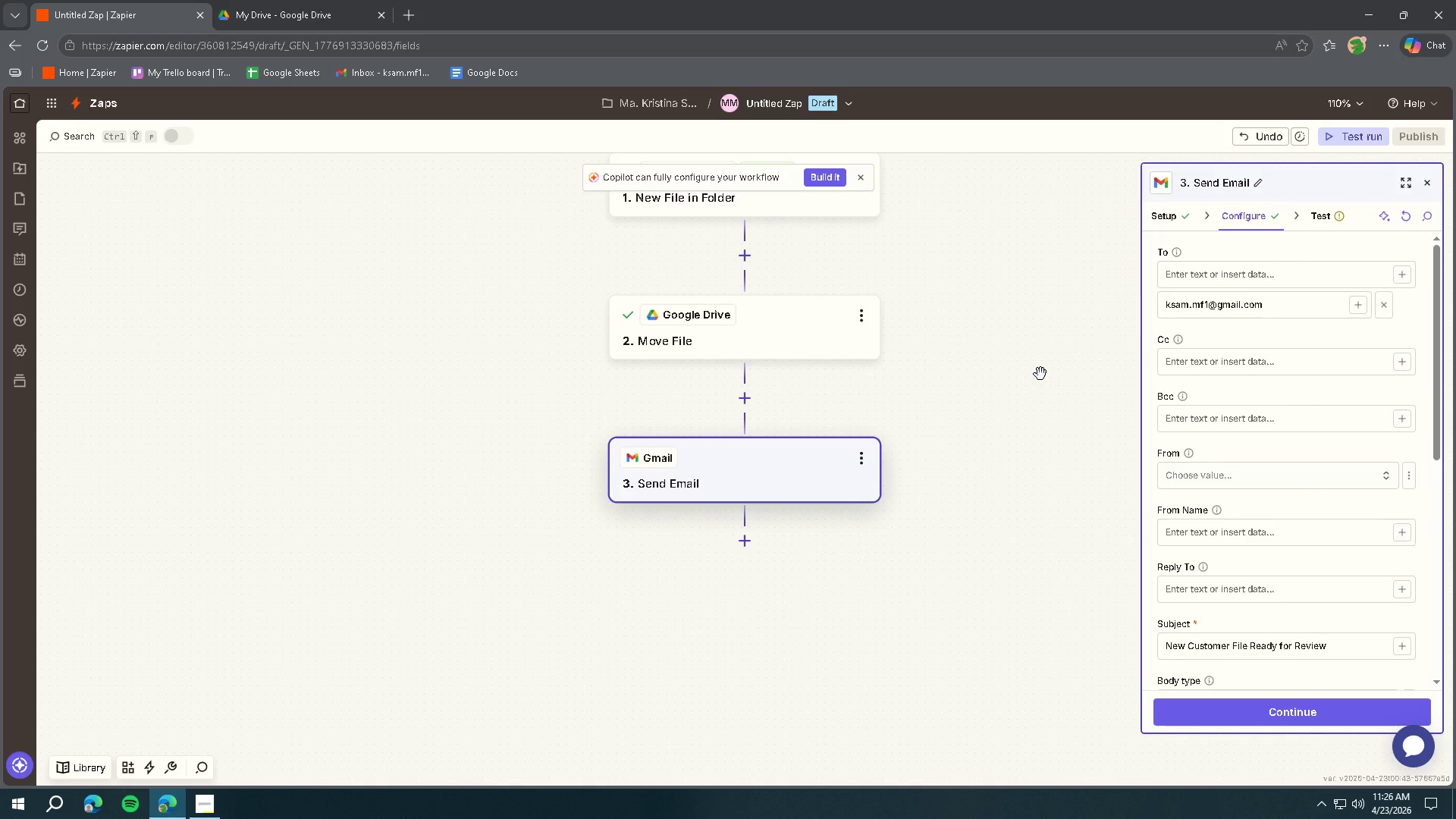 
wait(5.45)
 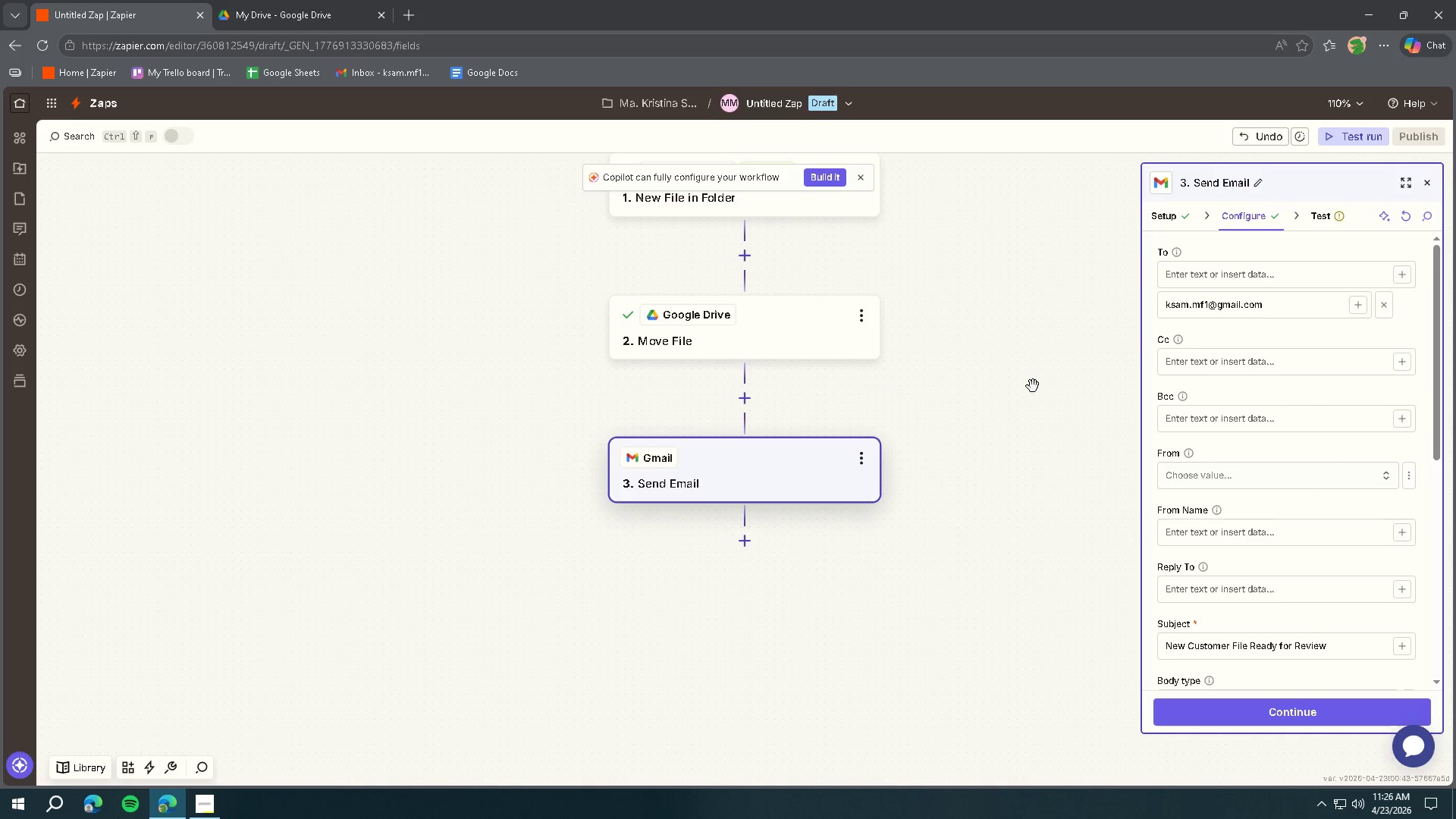 
left_click([293, 27])
 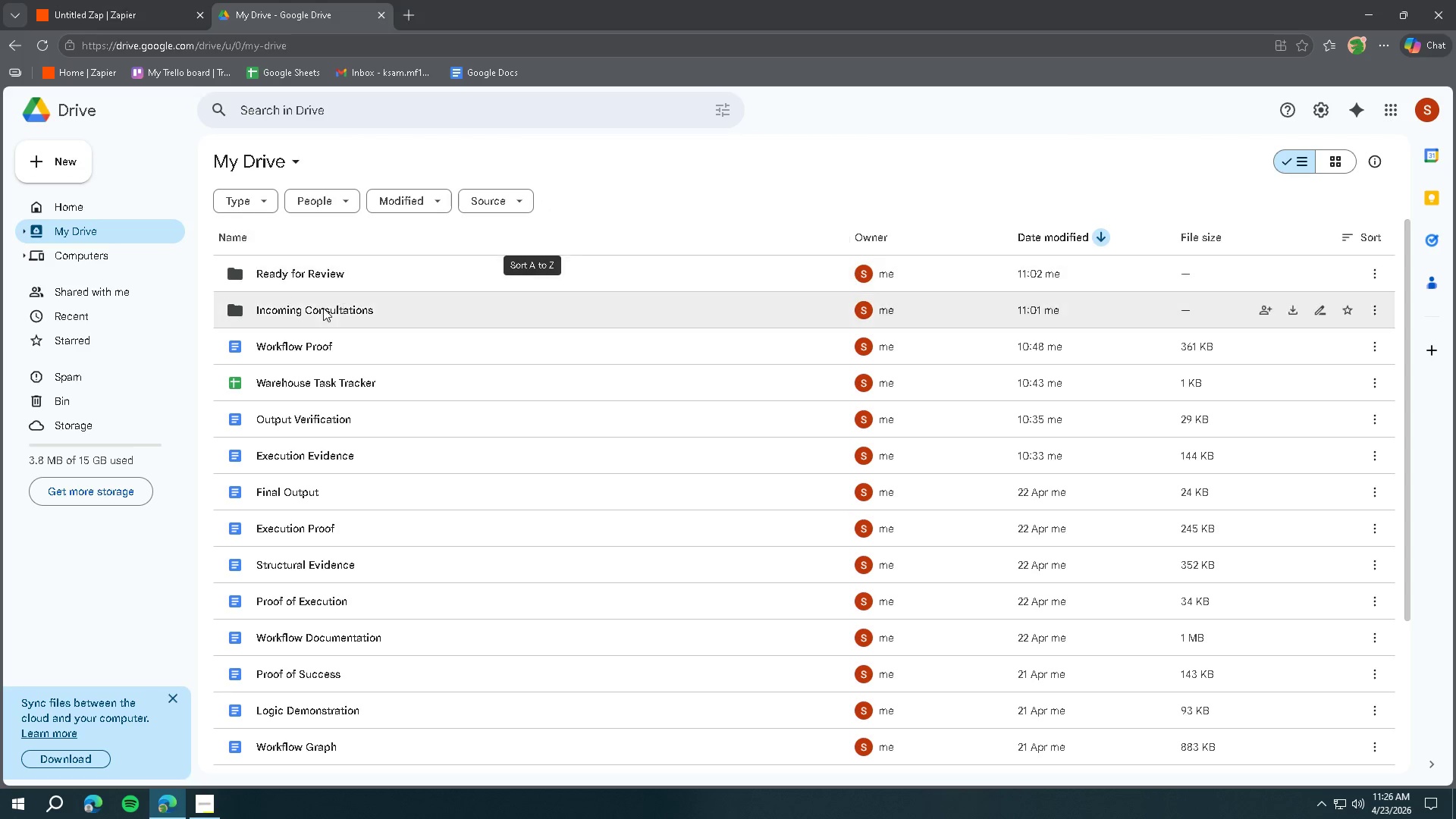 
double_click([322, 311])
 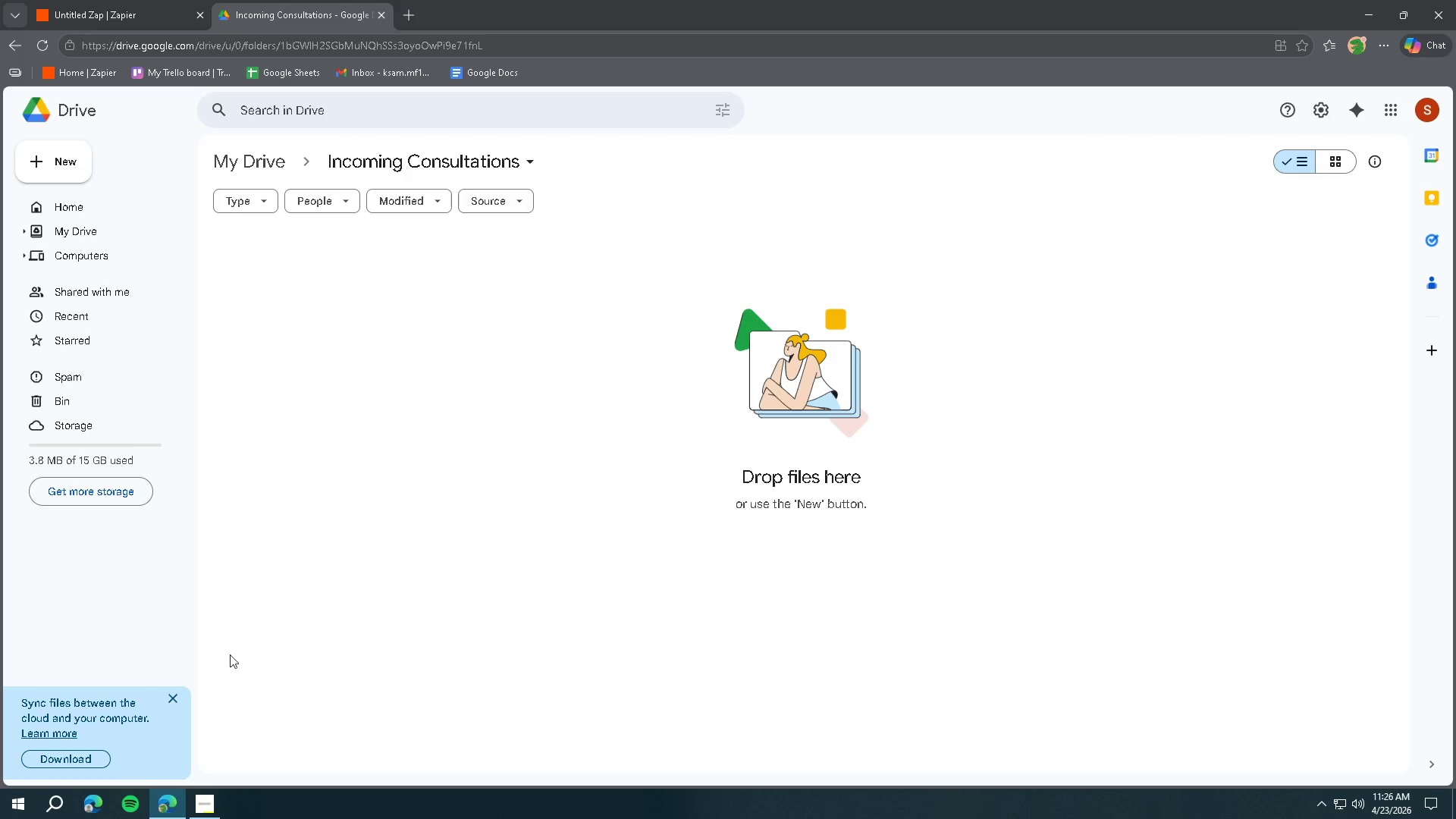 
left_click([18, 802])
 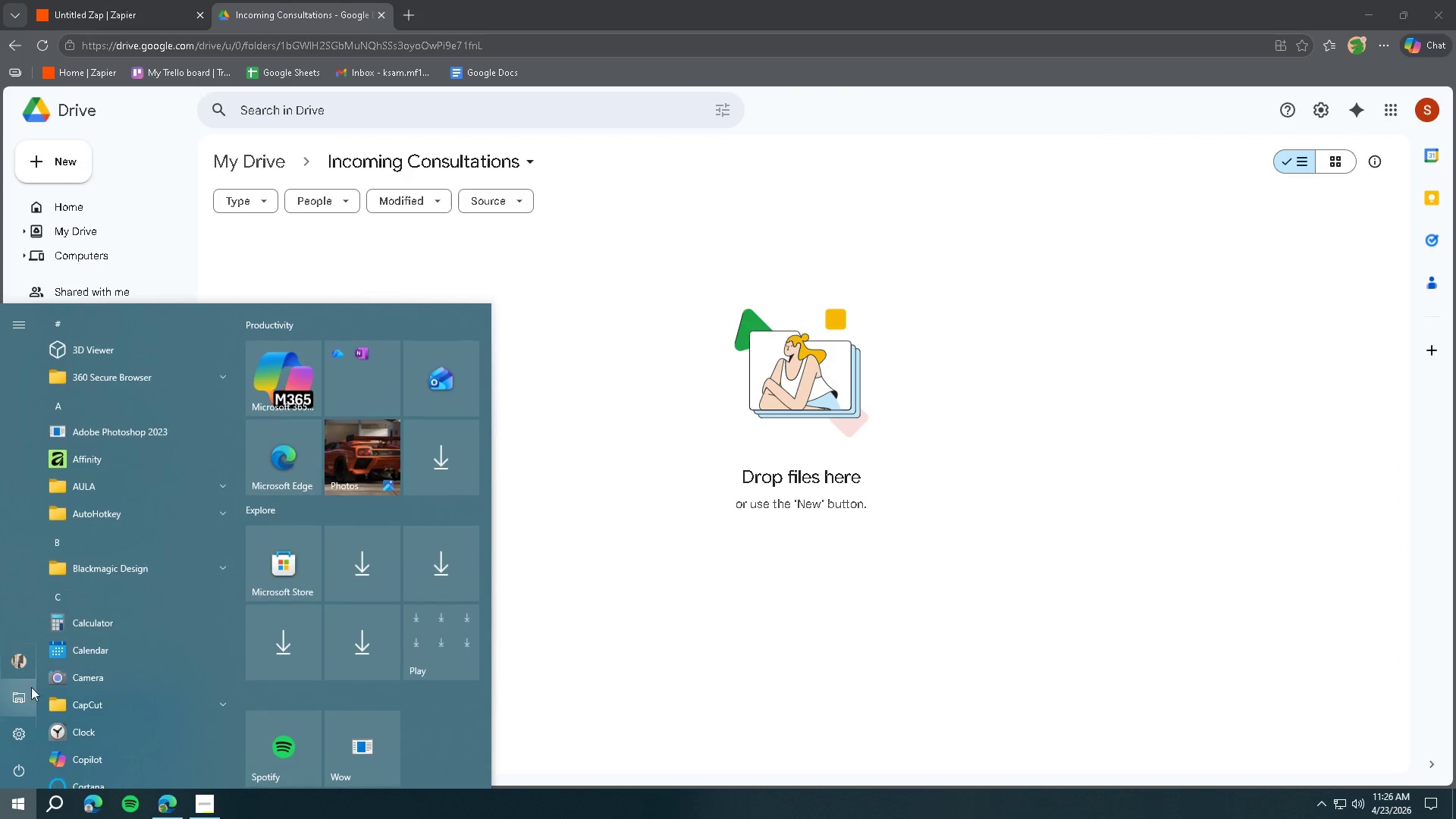 
left_click([25, 683])
 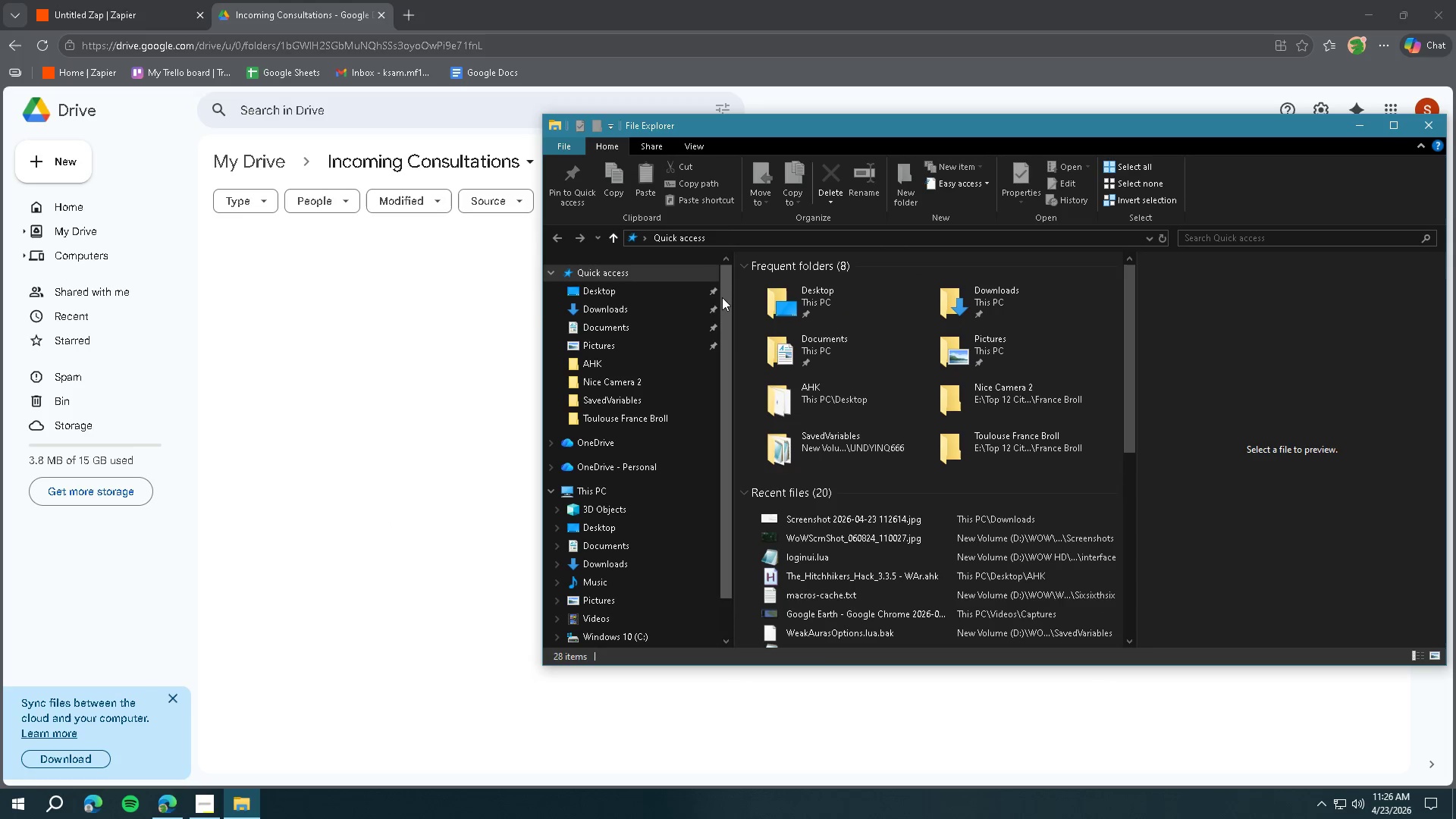 
left_click([625, 310])
 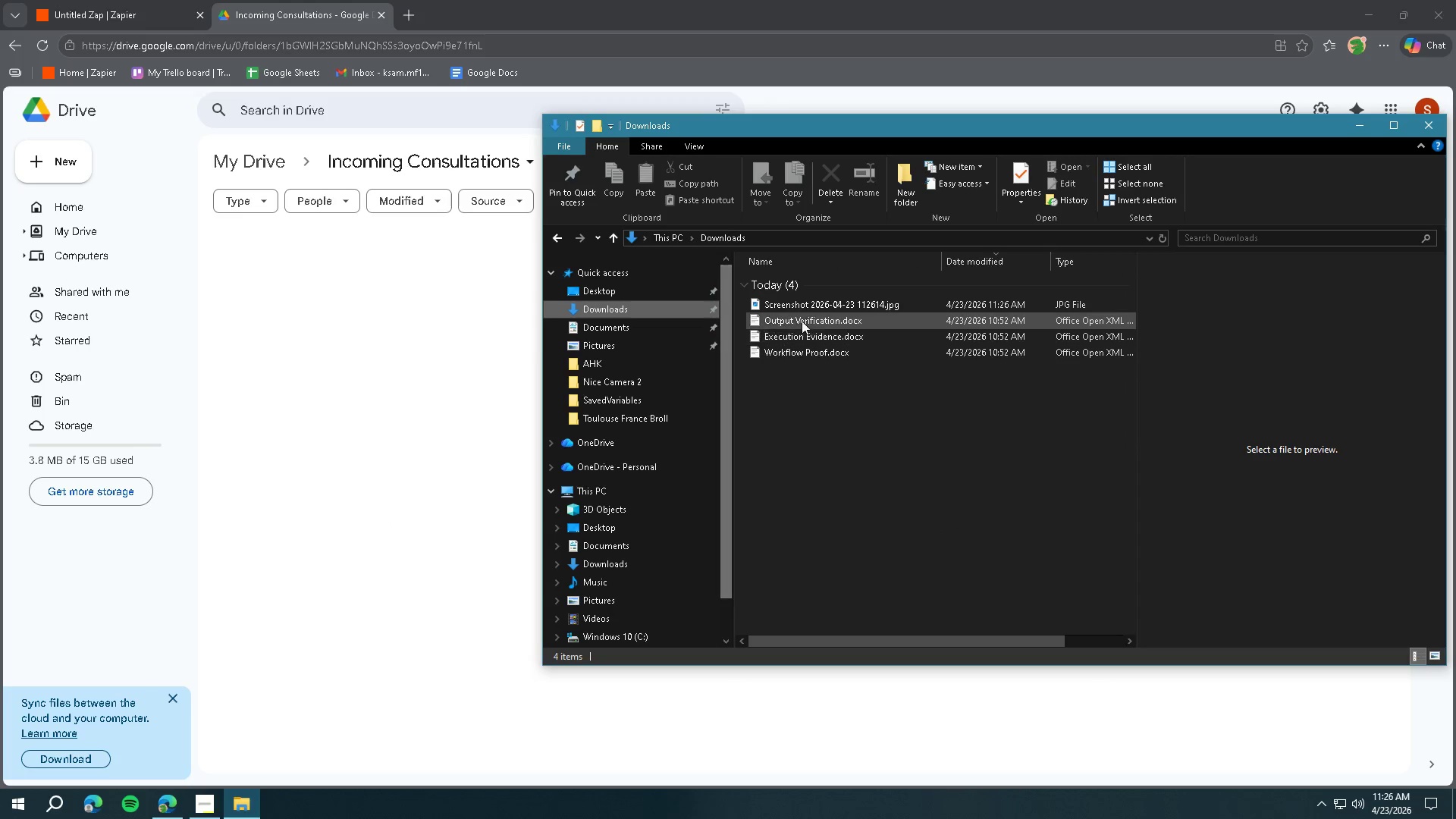 
left_click([815, 304])
 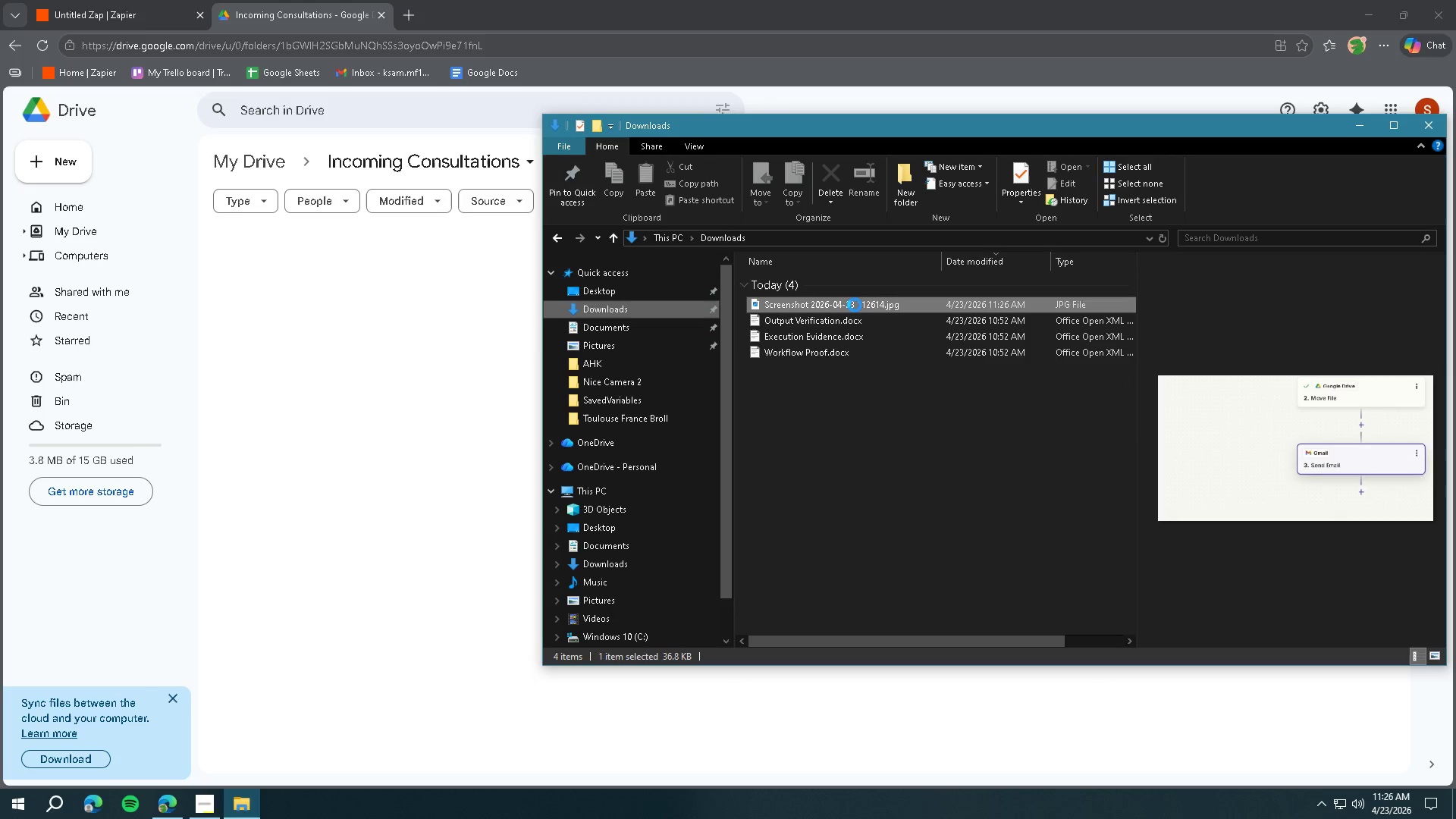 
left_click_drag(start_coordinate=[855, 303], to_coordinate=[381, 303])
 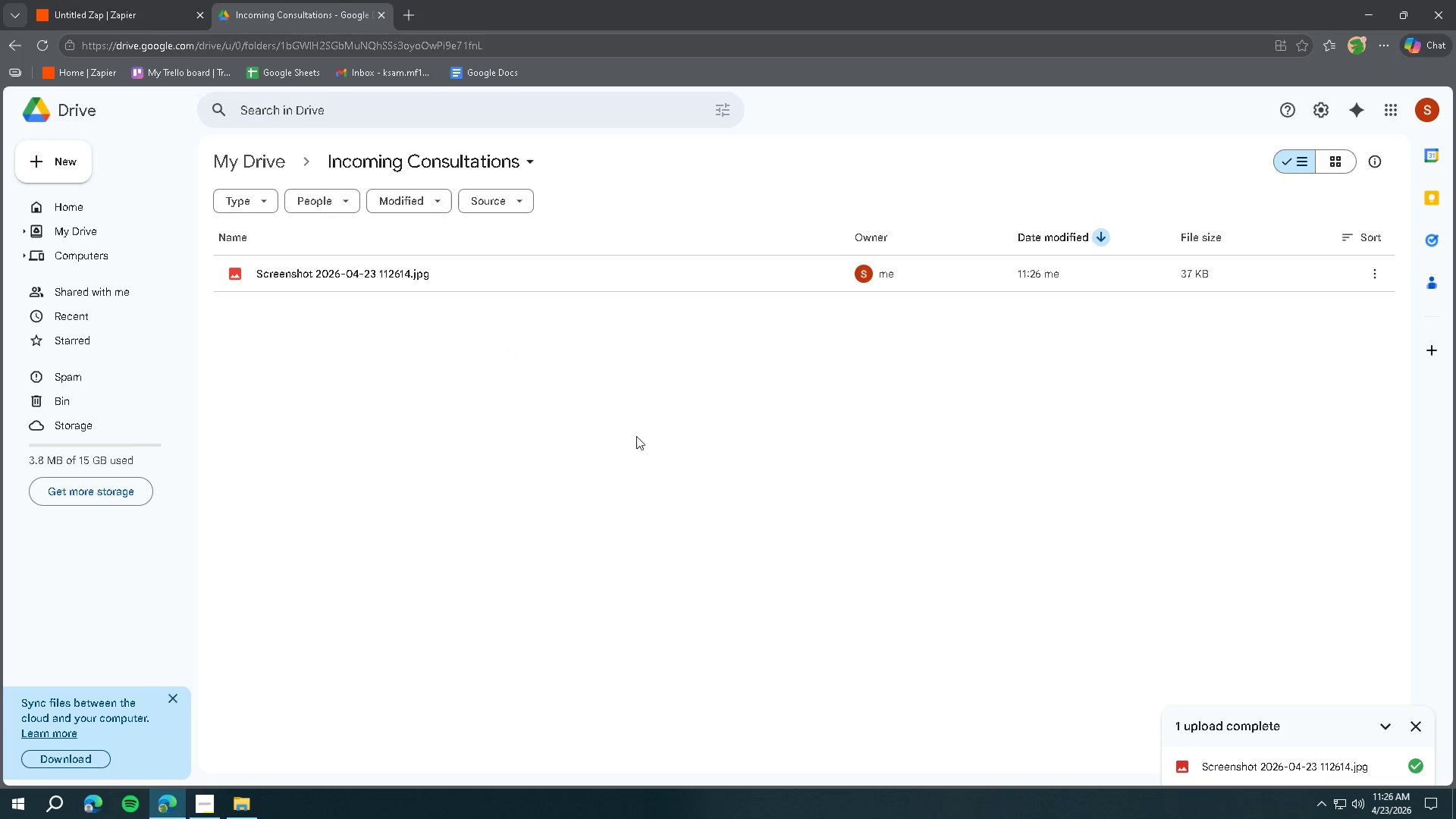 
wait(6.02)
 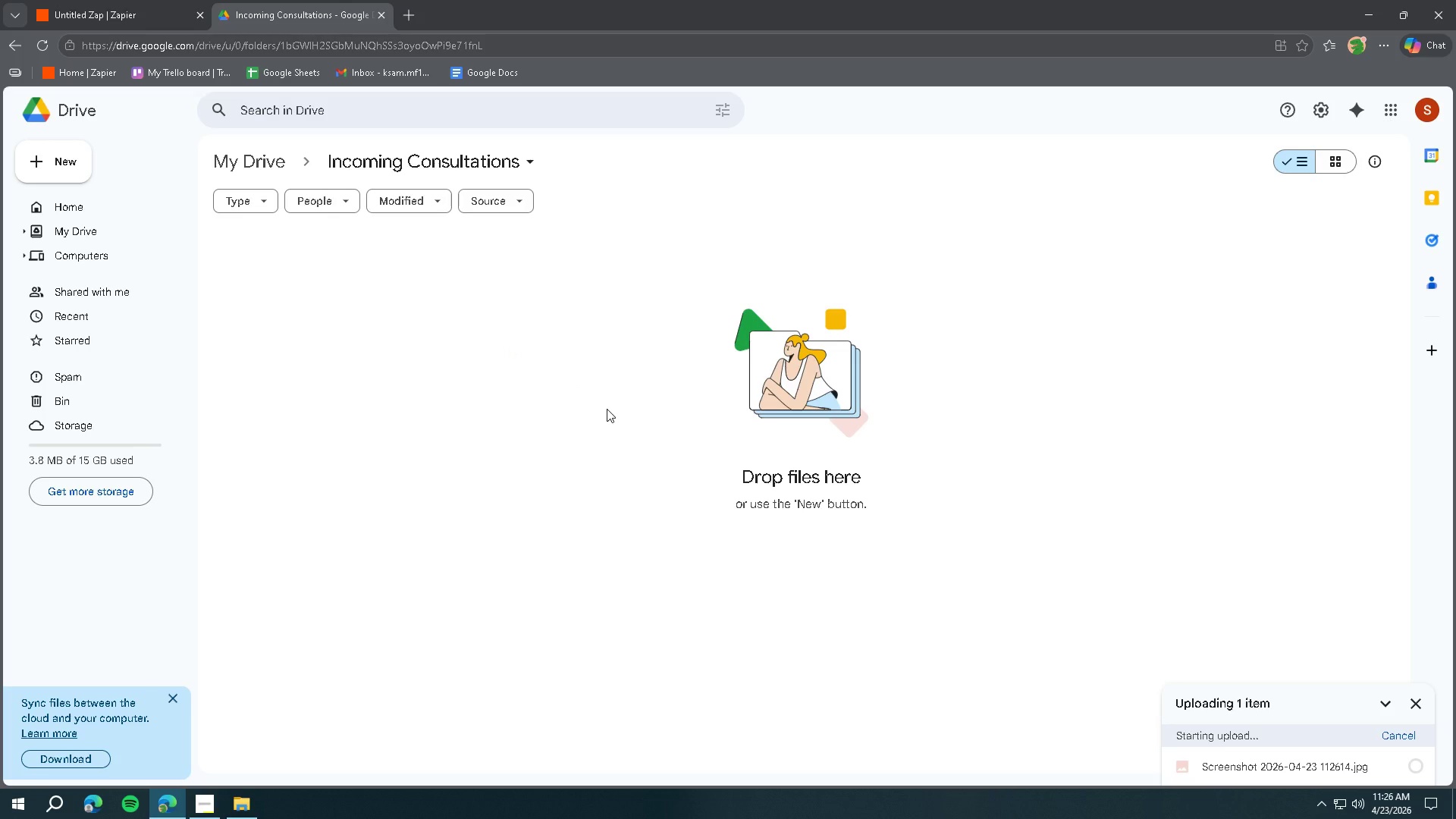 
left_click([124, 24])
 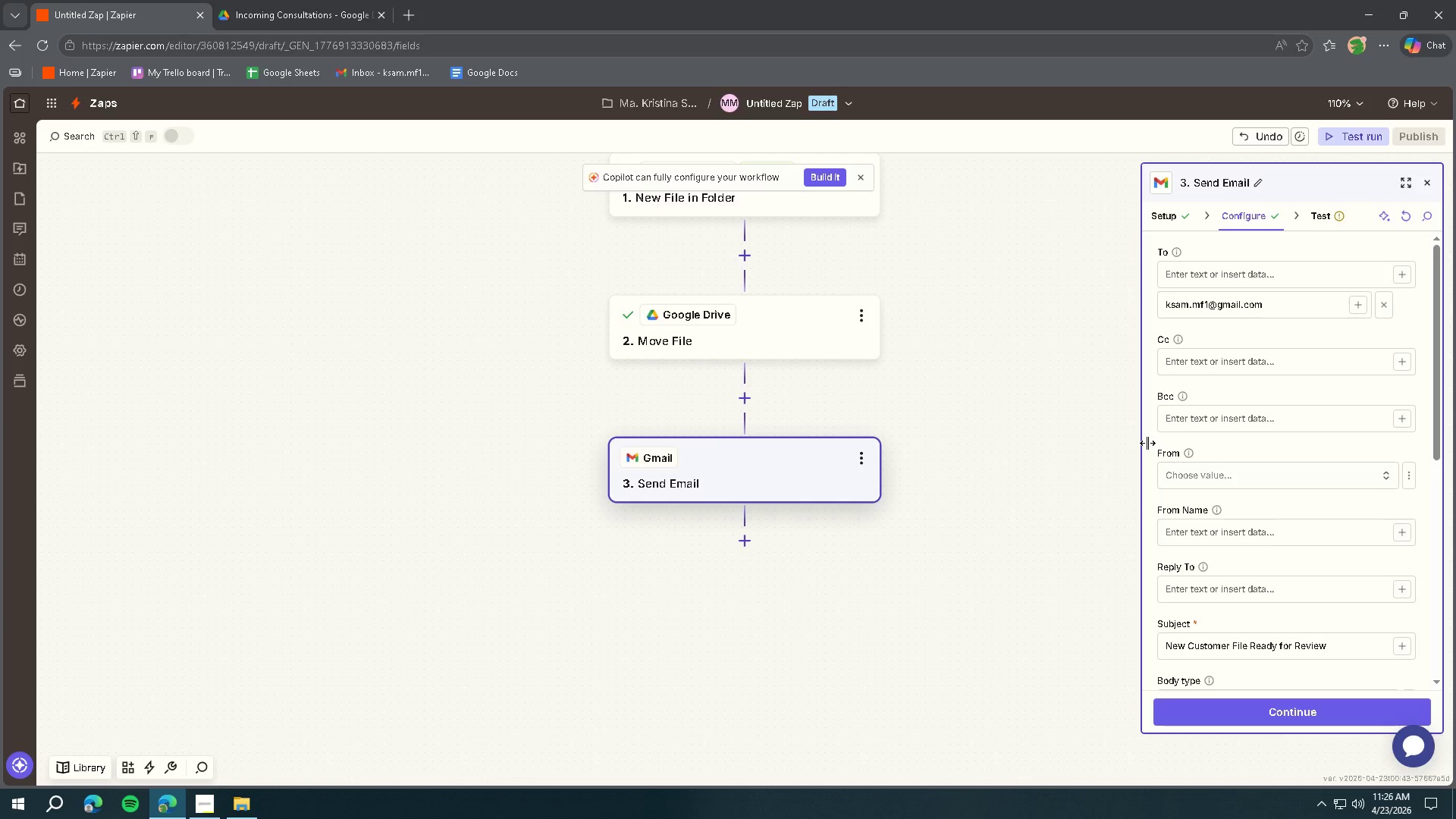 
scroll: coordinate [1218, 466], scroll_direction: down, amount: 6.0
 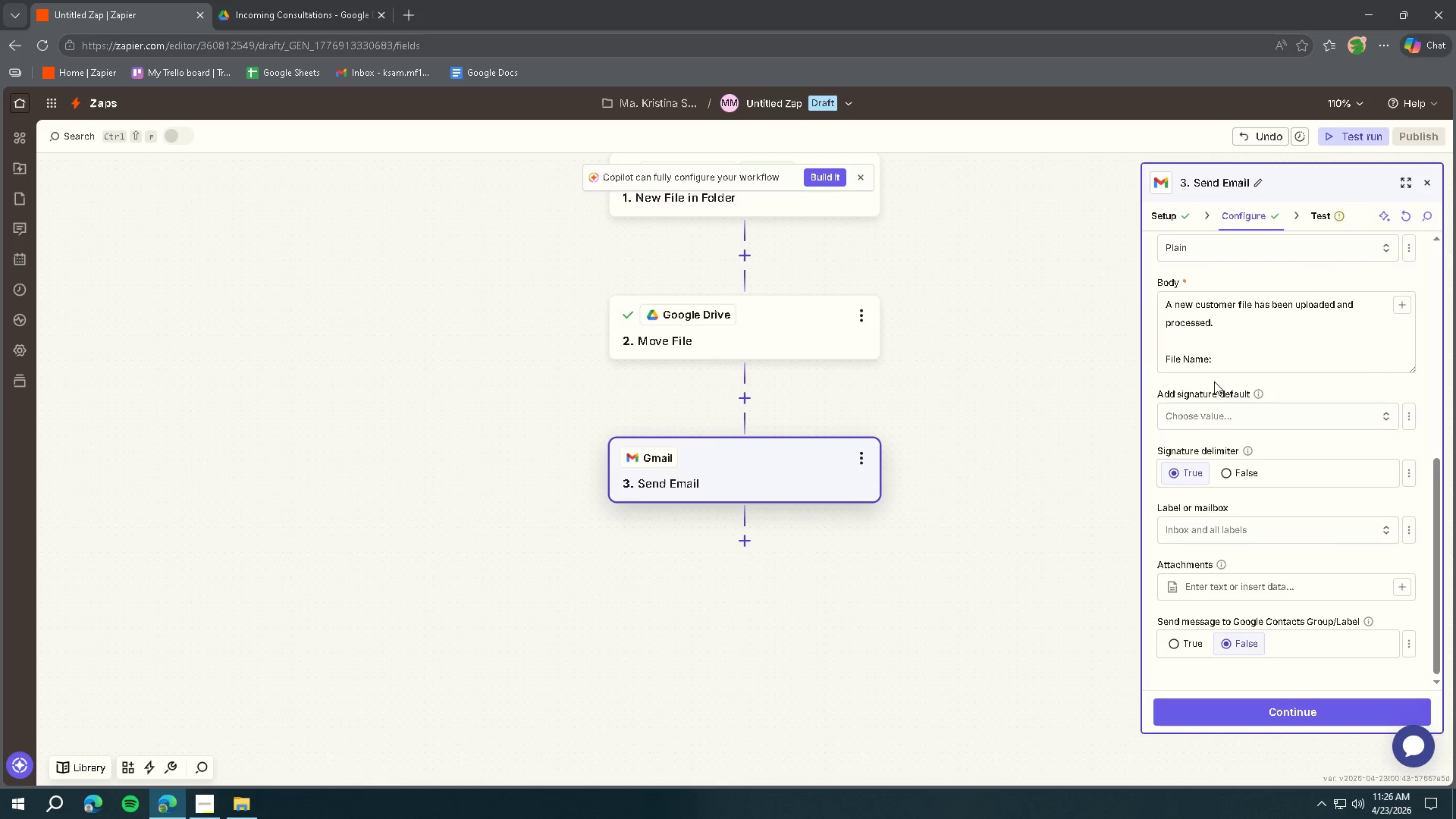 
left_click([1234, 351])
 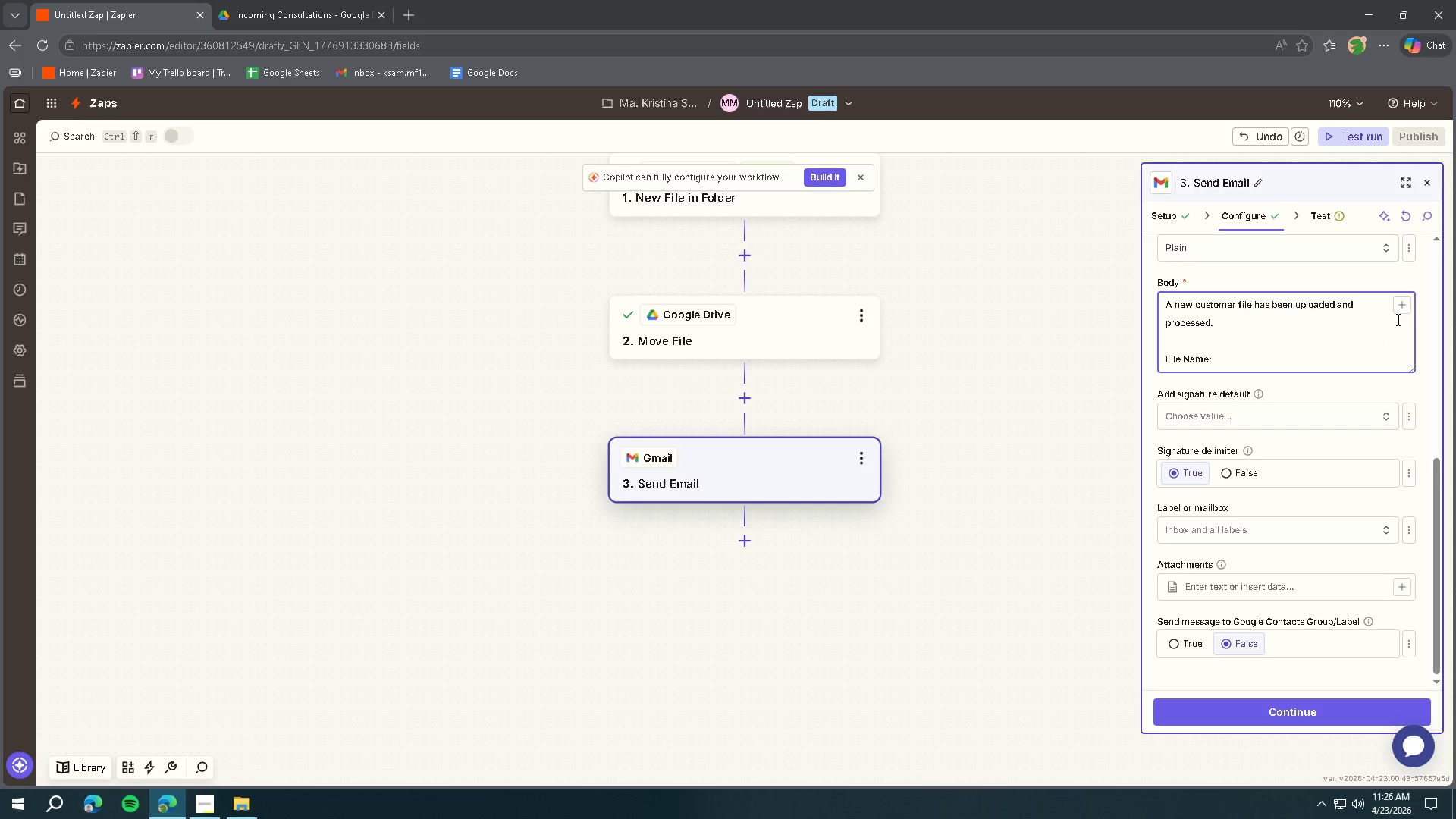 
left_click([1407, 304])
 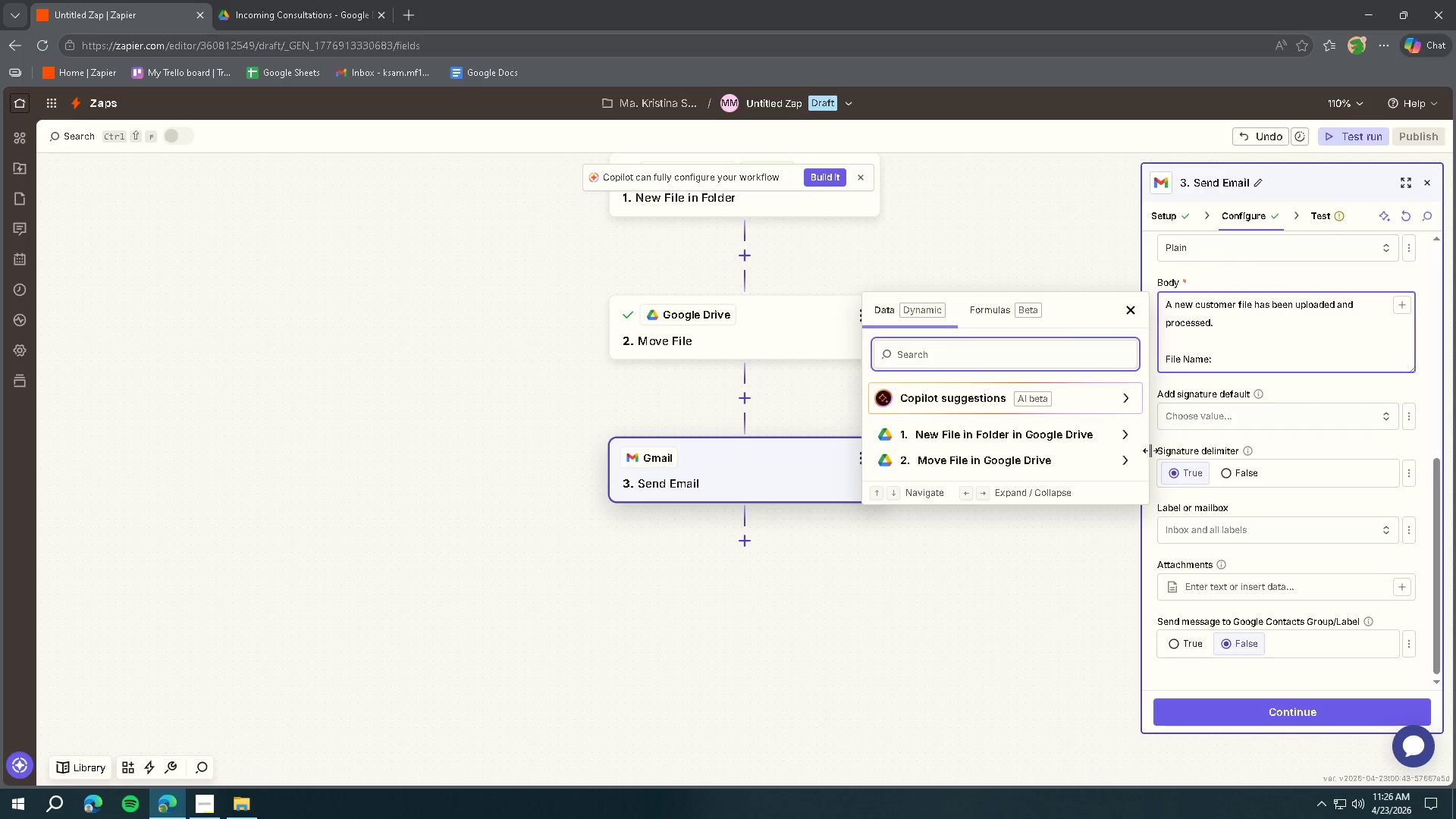 
left_click([1040, 442])
 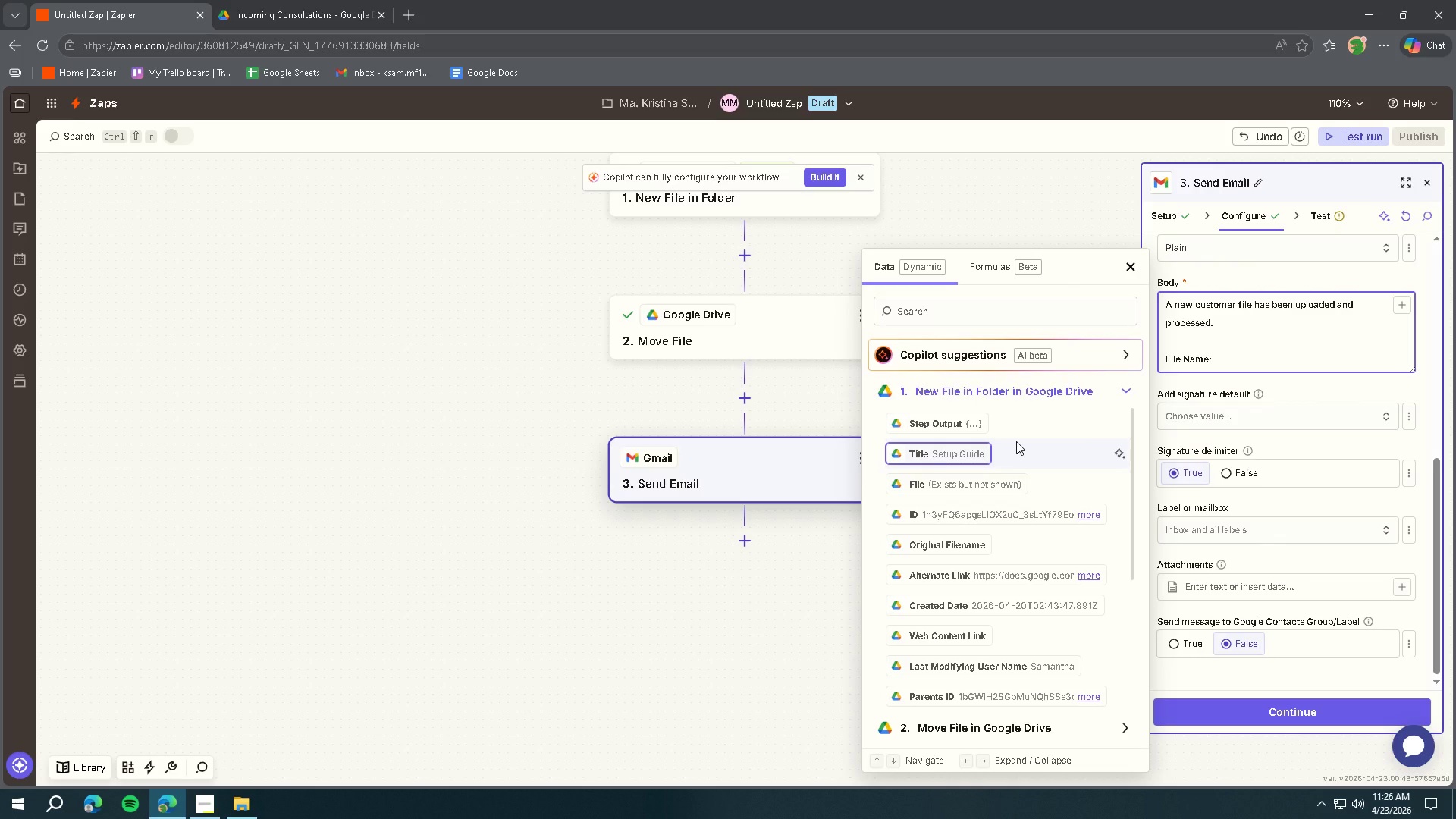 
wait(10.34)
 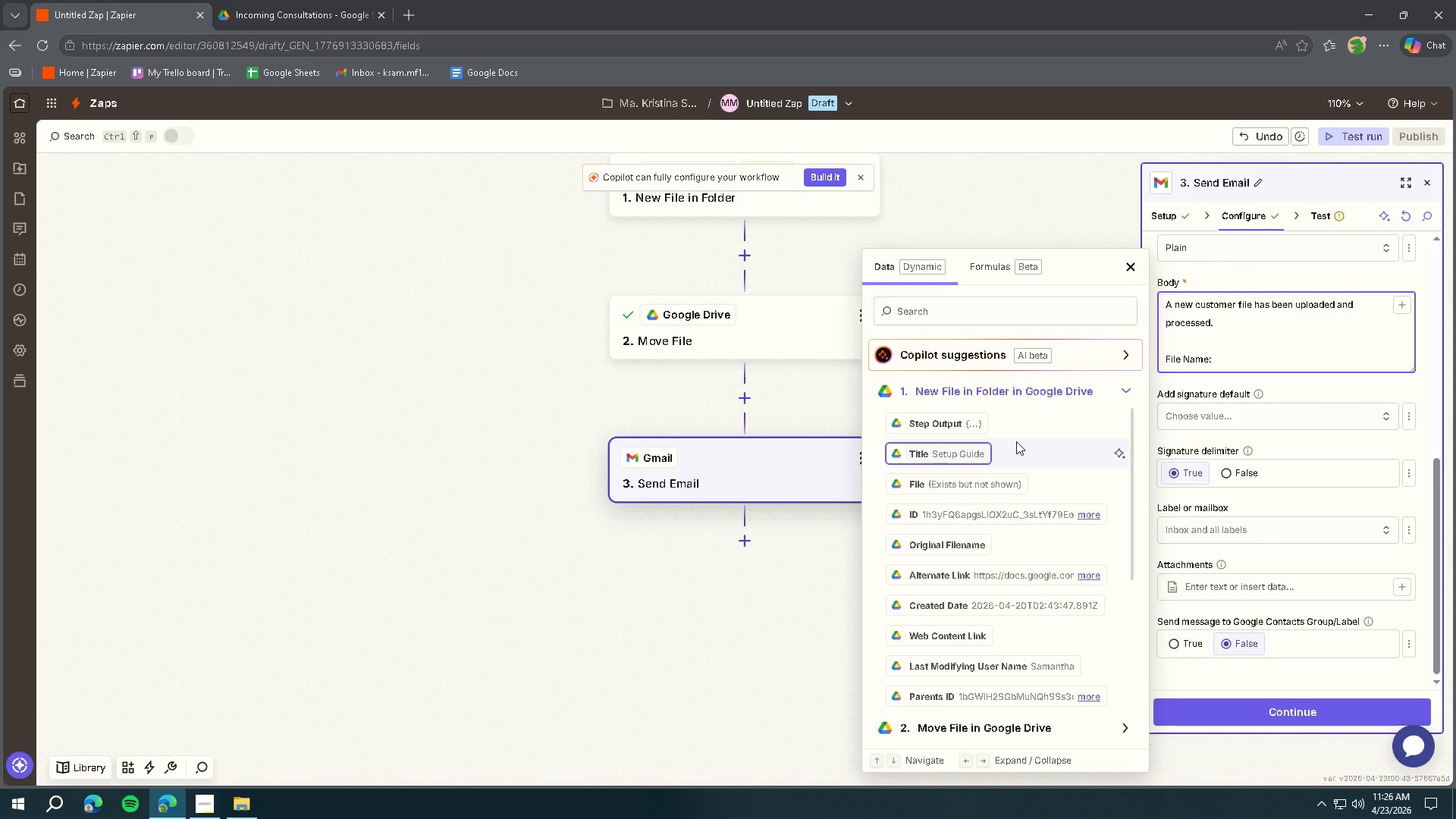 
left_click([298, 18])
 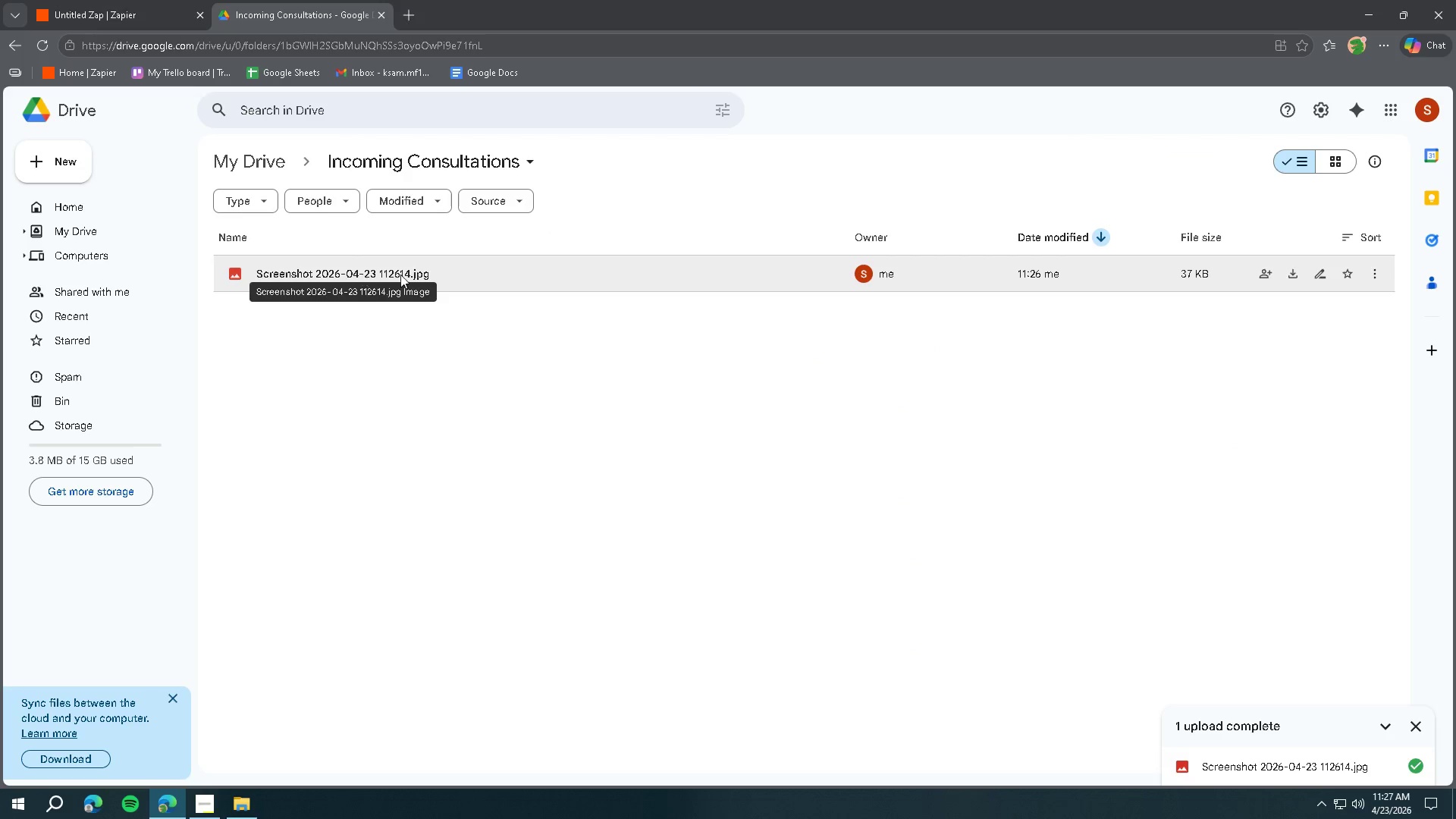 
left_click([588, 277])
 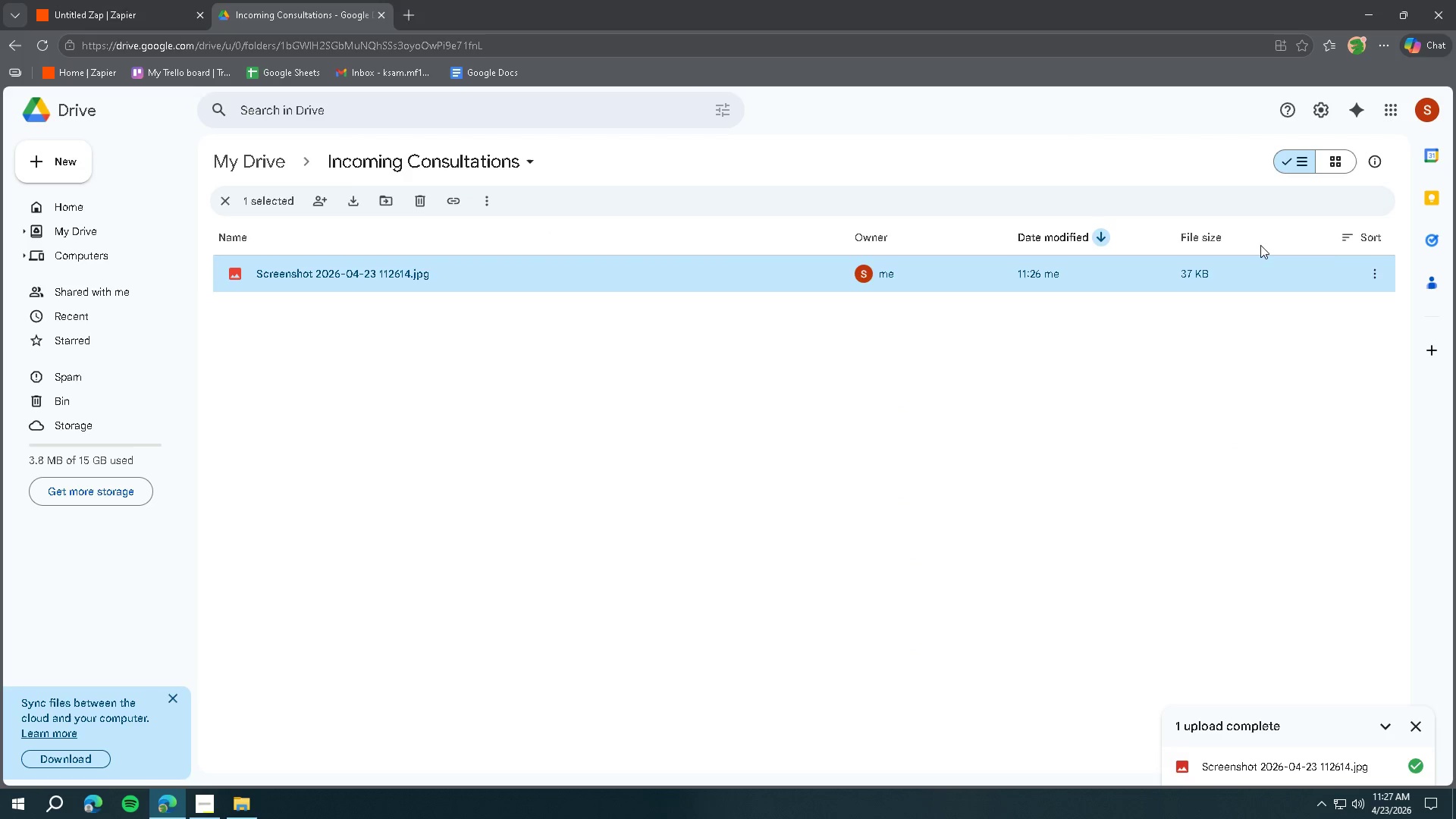 
left_click([1376, 265])
 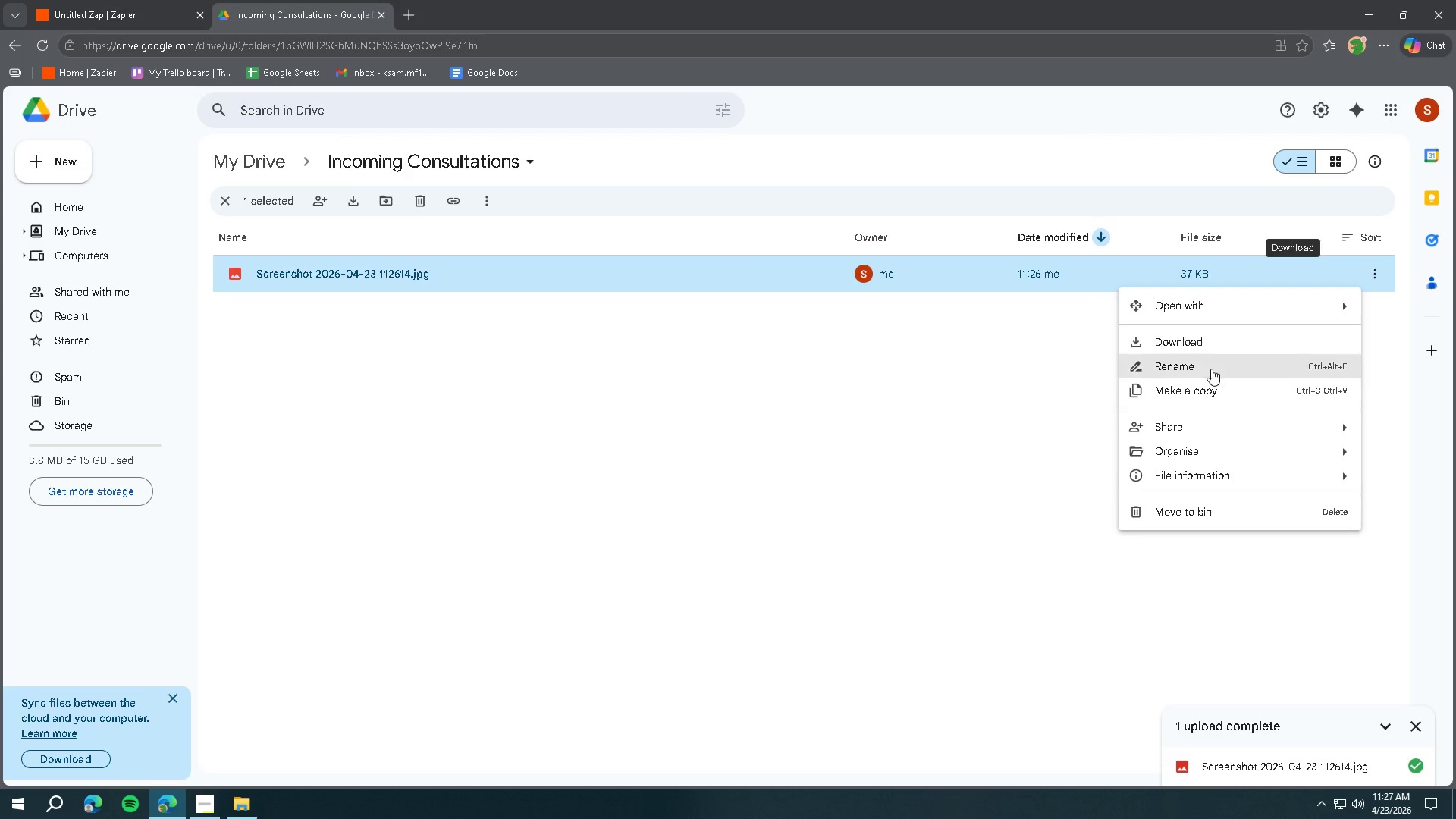 
left_click([1210, 370])
 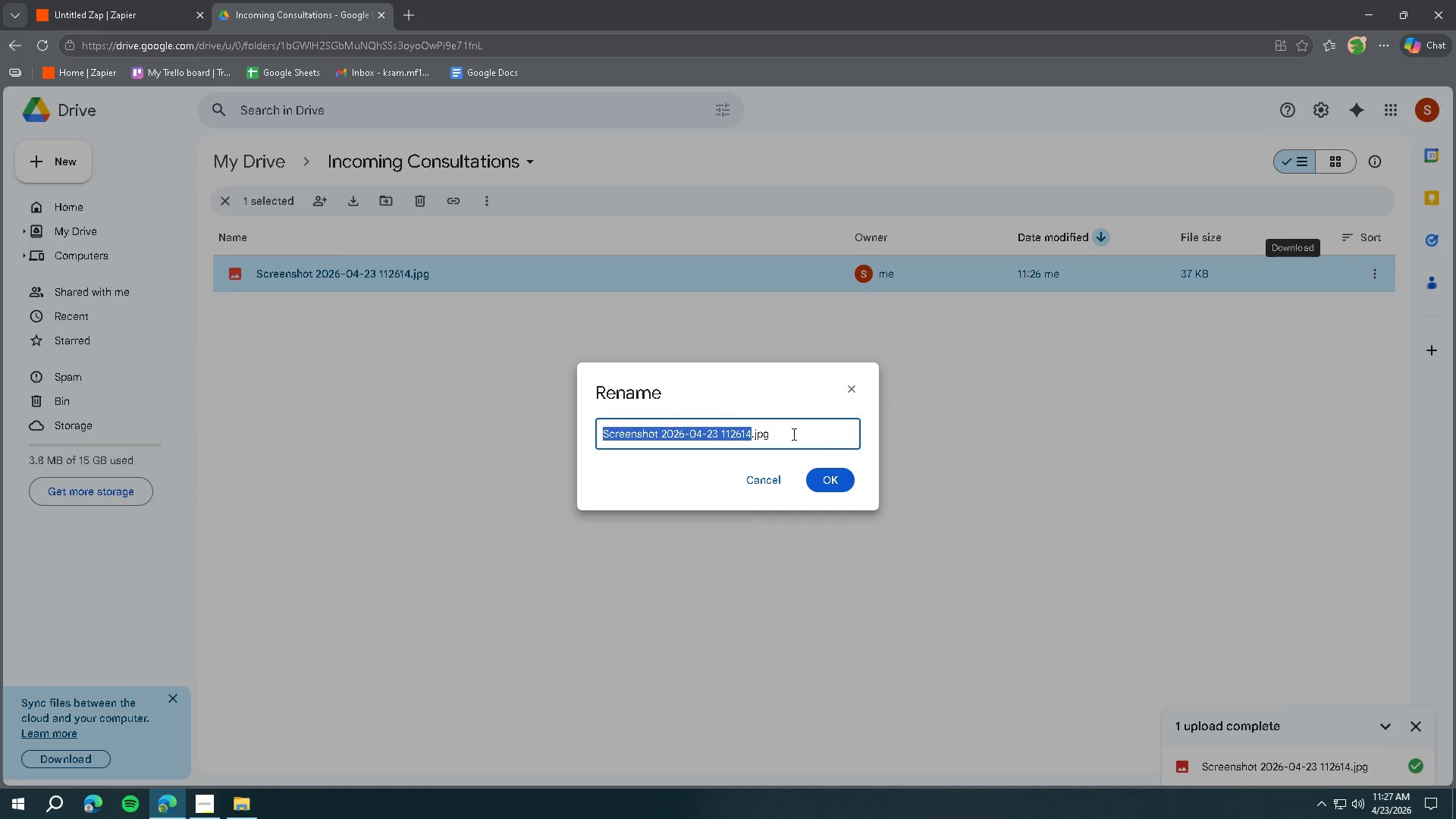 
type(testnamej)
 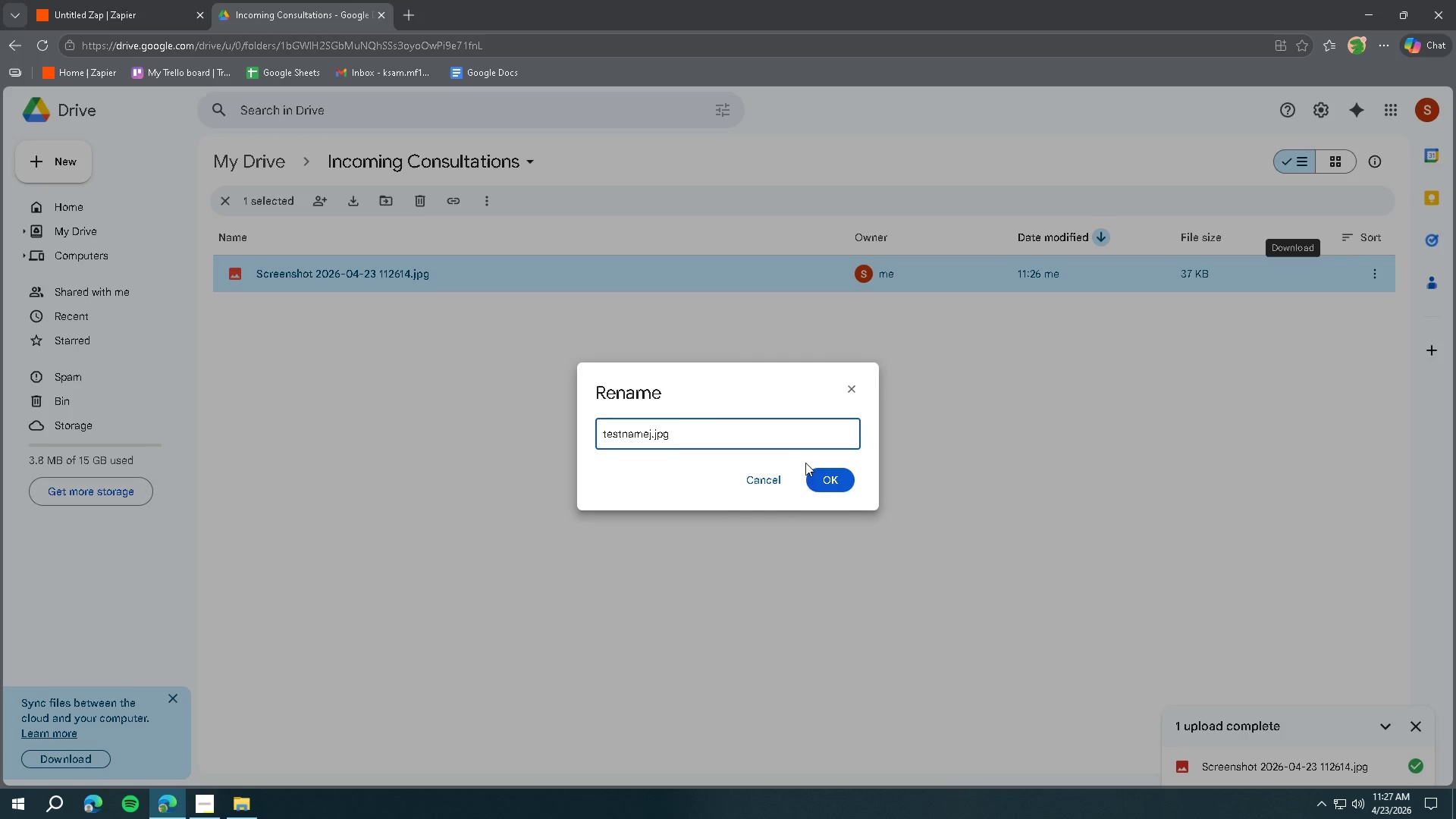 
left_click([829, 479])
 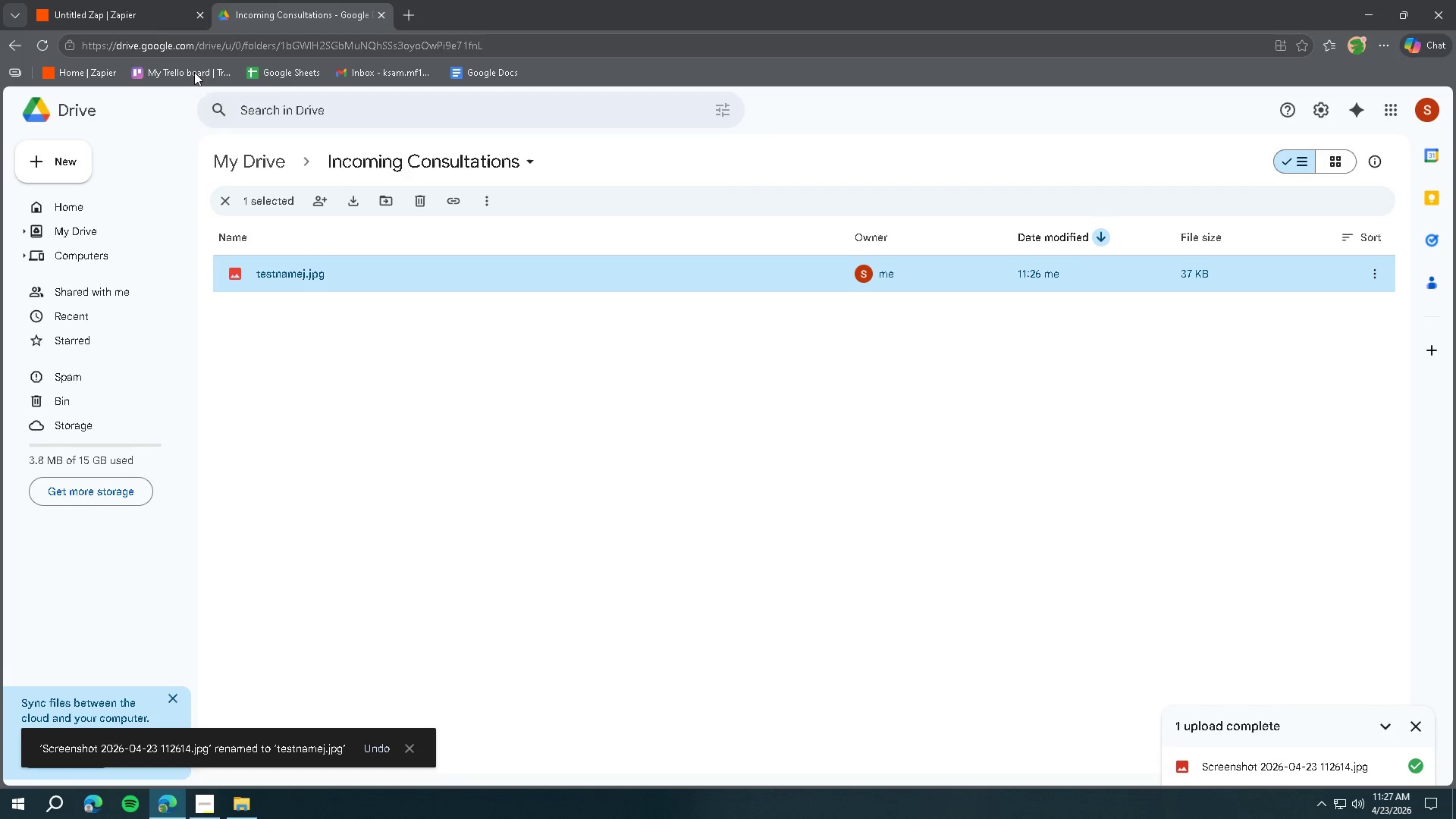 
left_click([144, 20])
 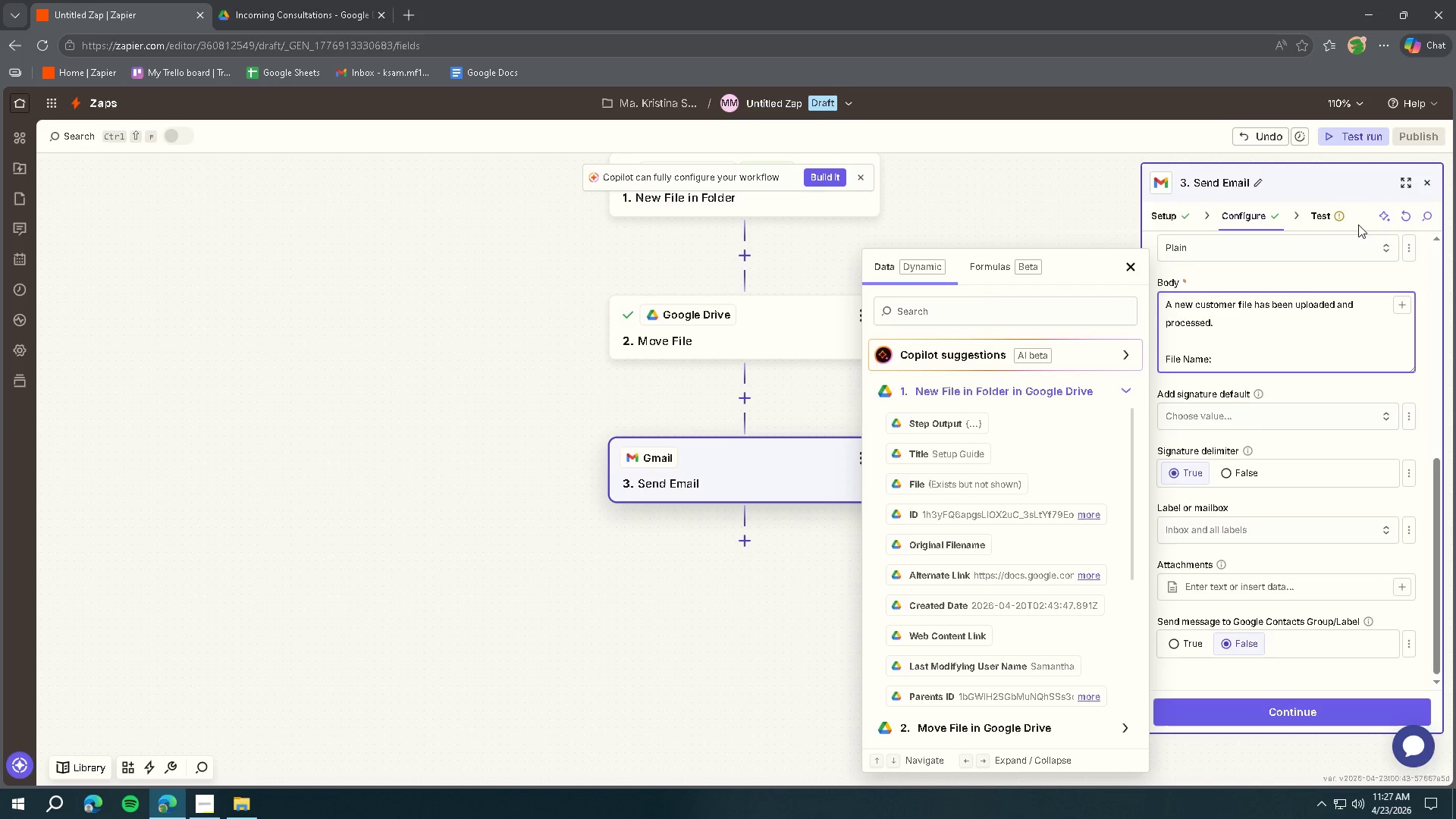 
left_click([1410, 221])
 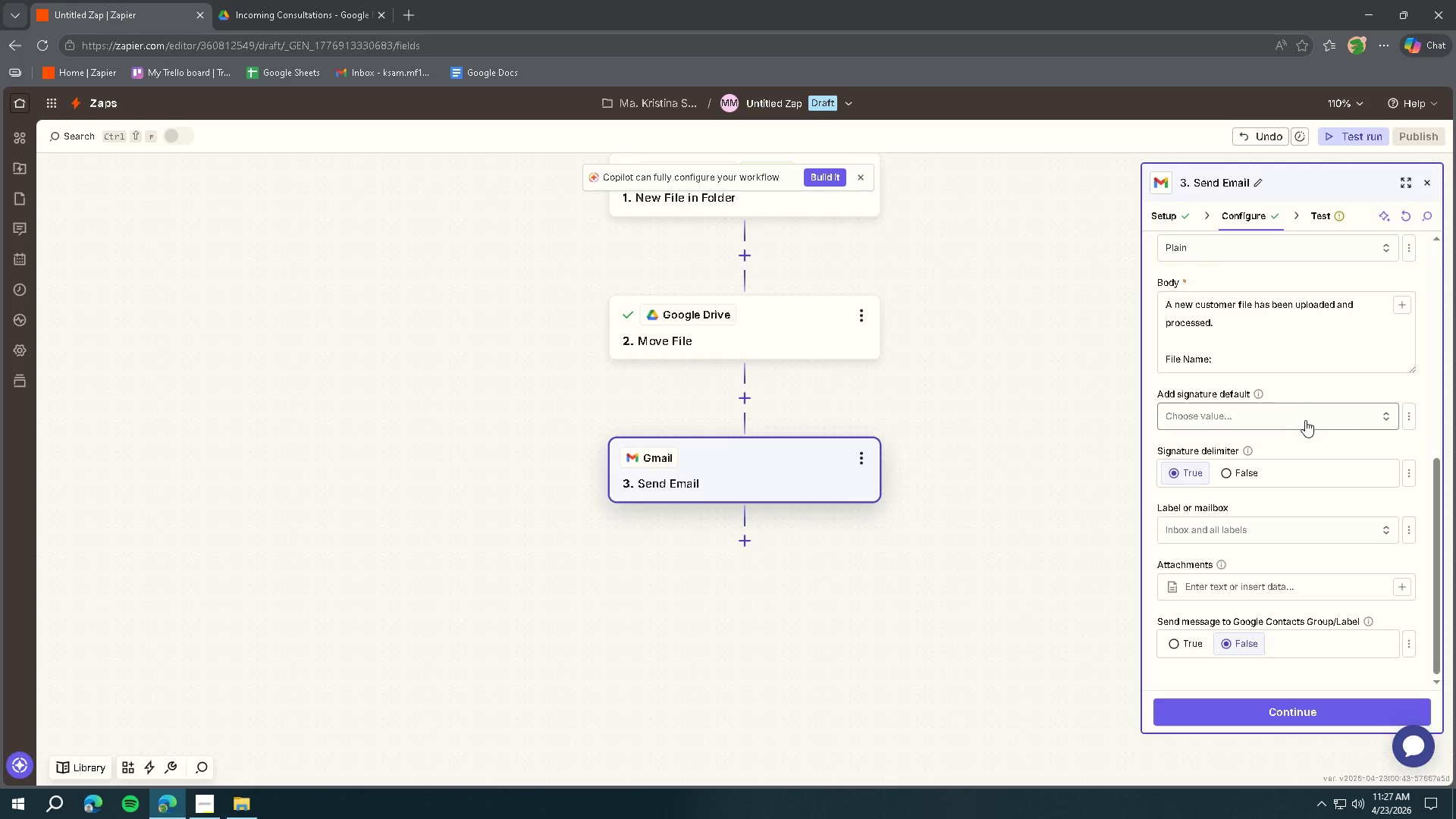 
scroll: coordinate [1285, 442], scroll_direction: up, amount: 12.0
 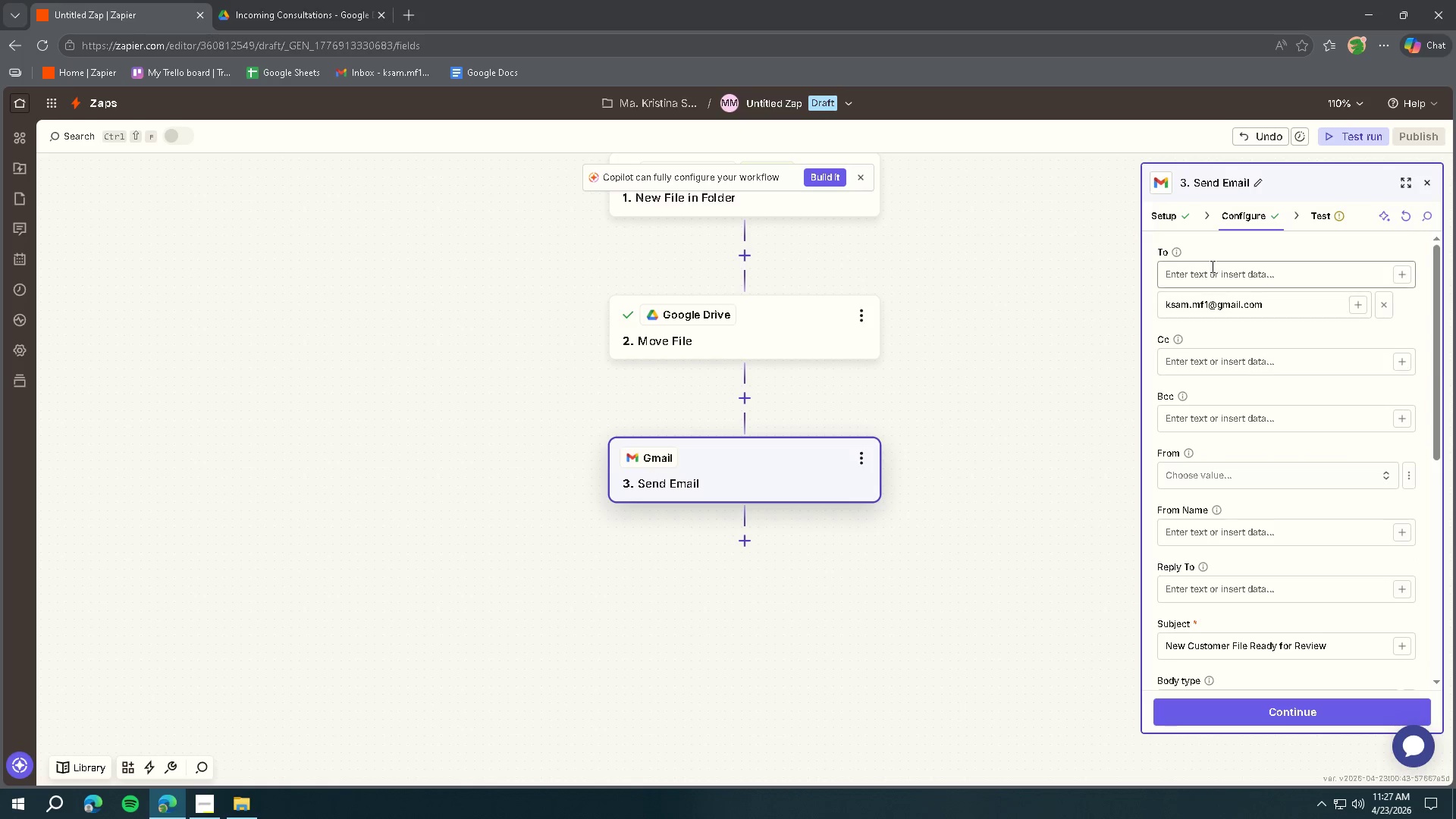 
left_click([1166, 211])
 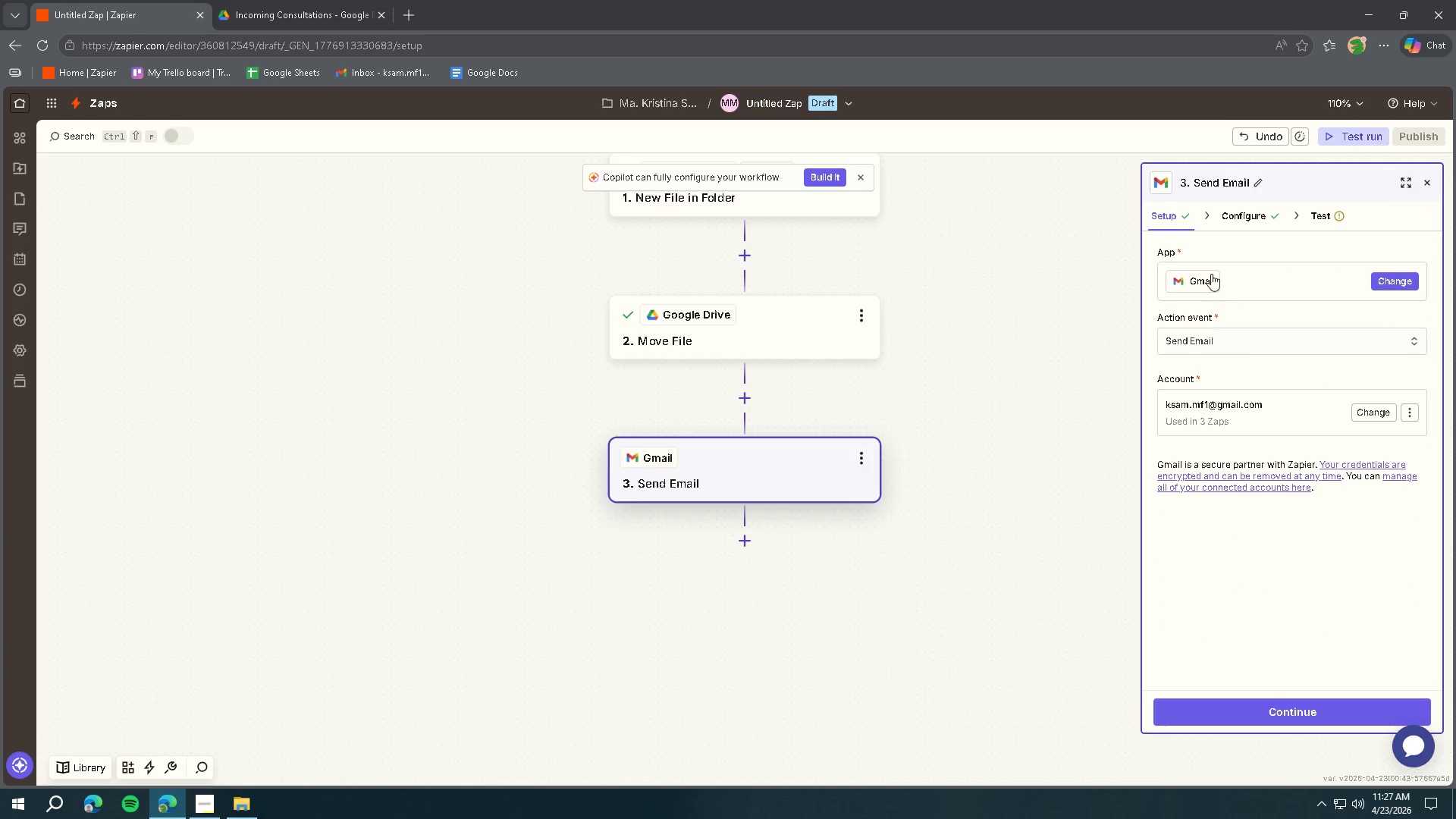 
left_click([1197, 333])
 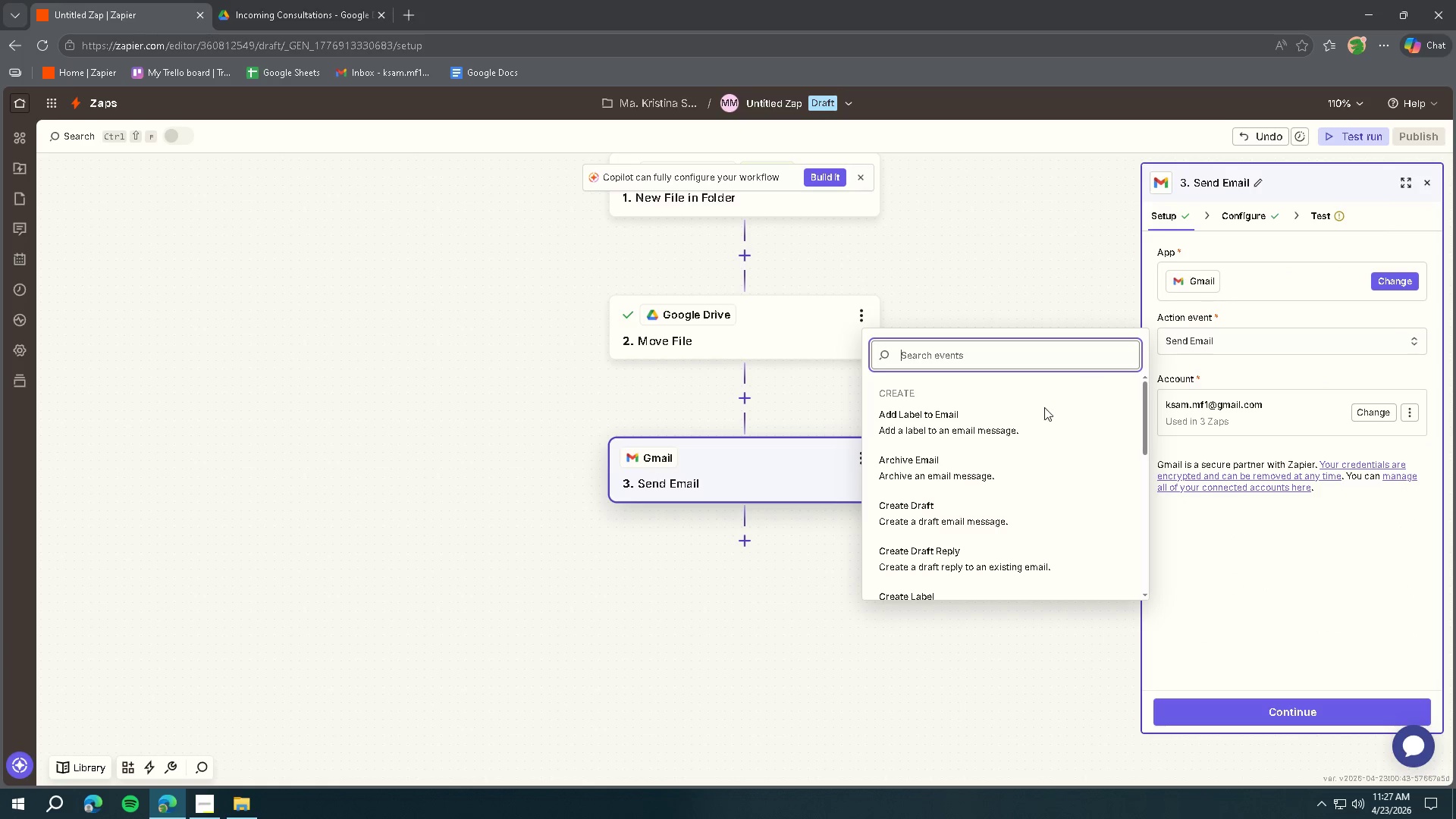 
left_click([1001, 451])
 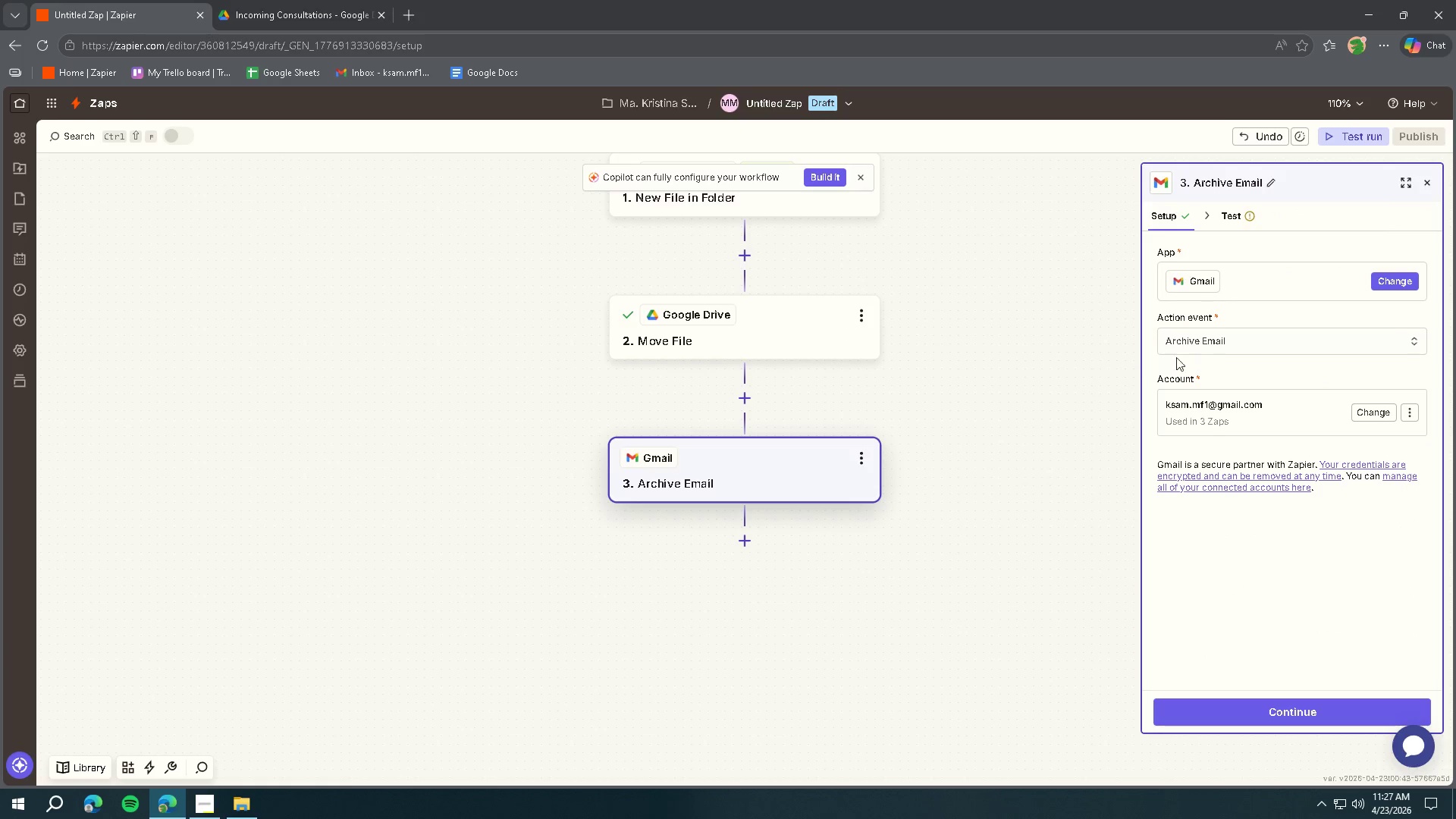 
left_click([1210, 349])
 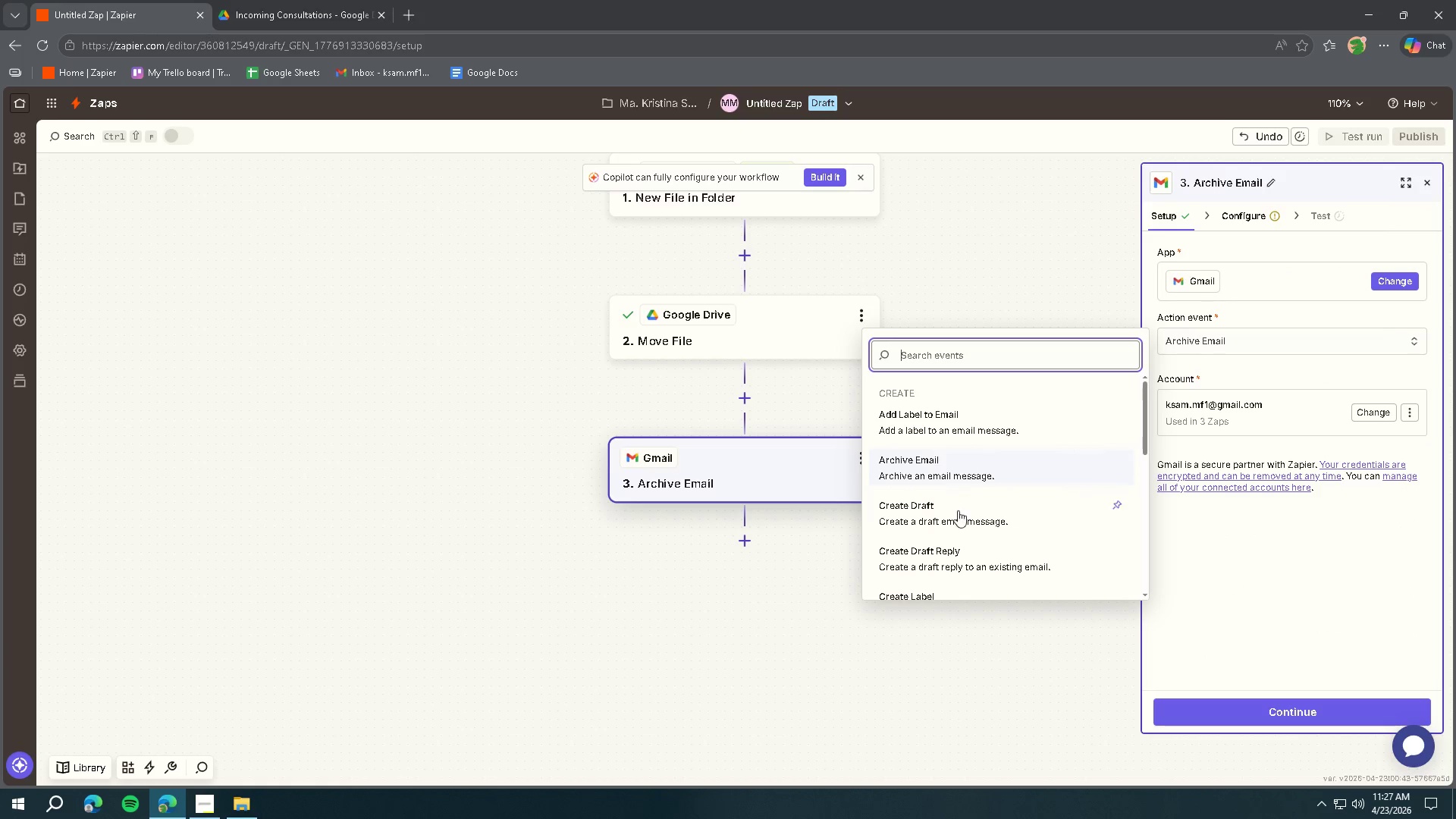 
scroll: coordinate [962, 511], scroll_direction: down, amount: 4.0
 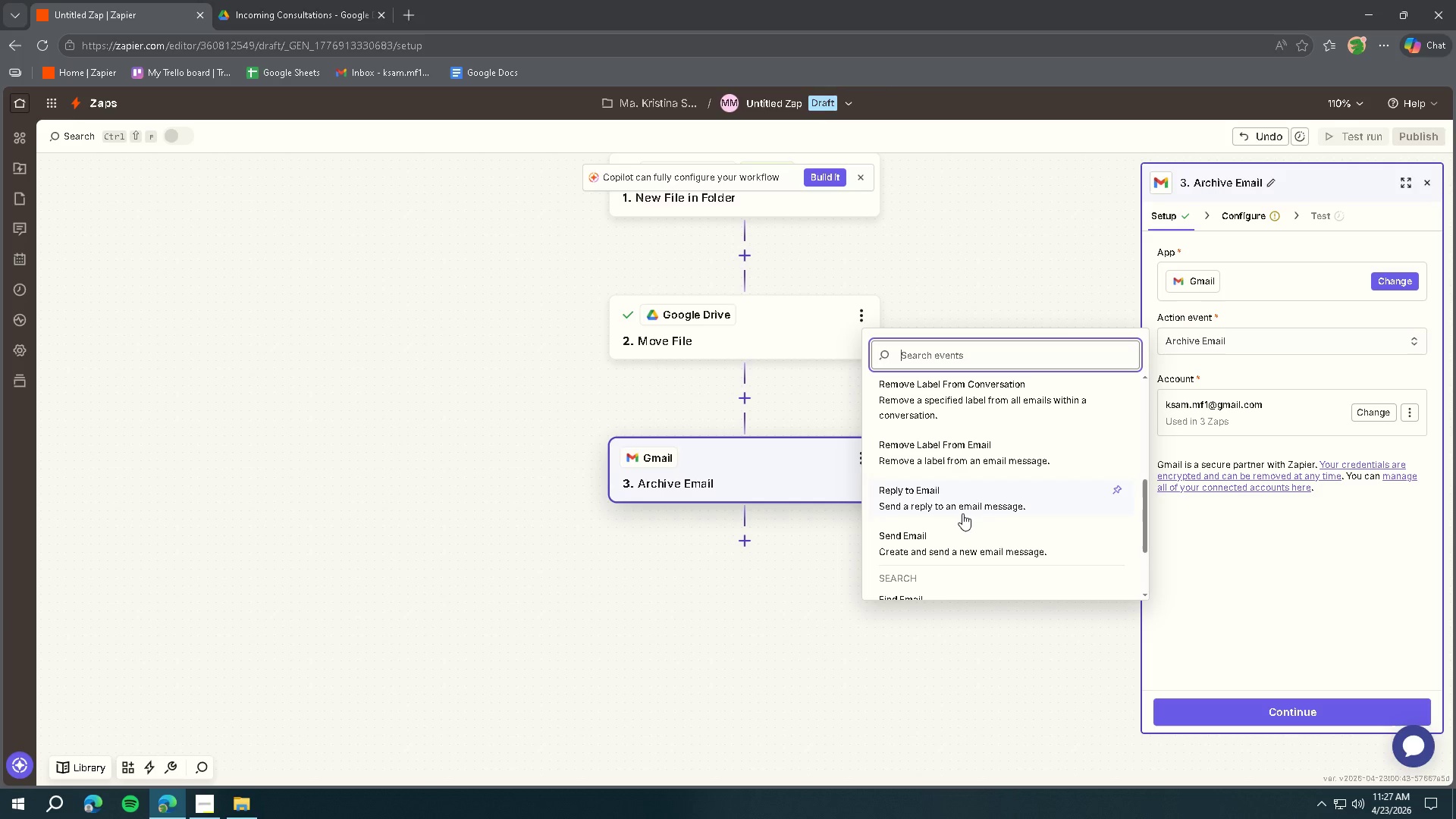 
left_click([956, 539])
 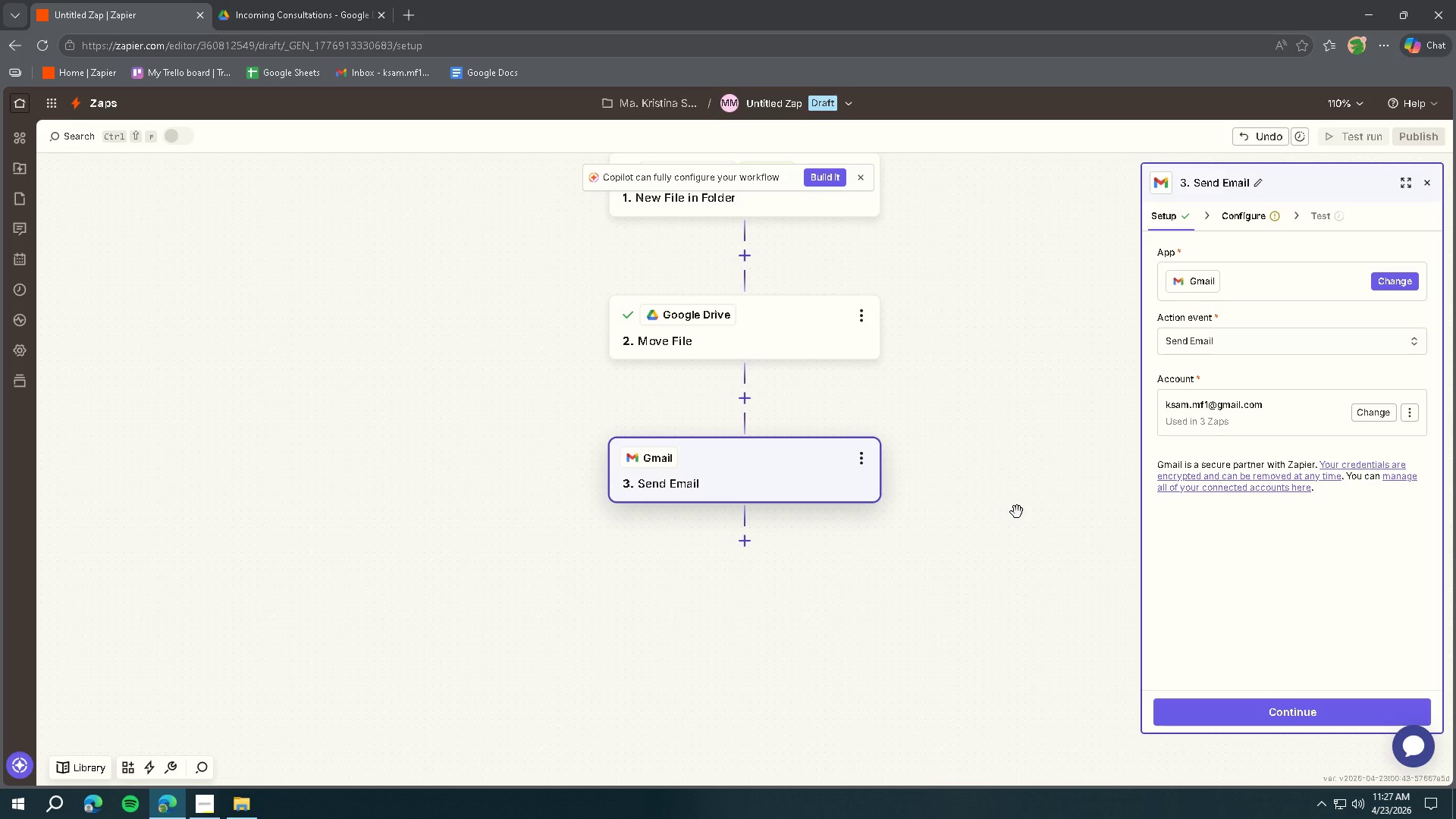 
left_click([1213, 698])
 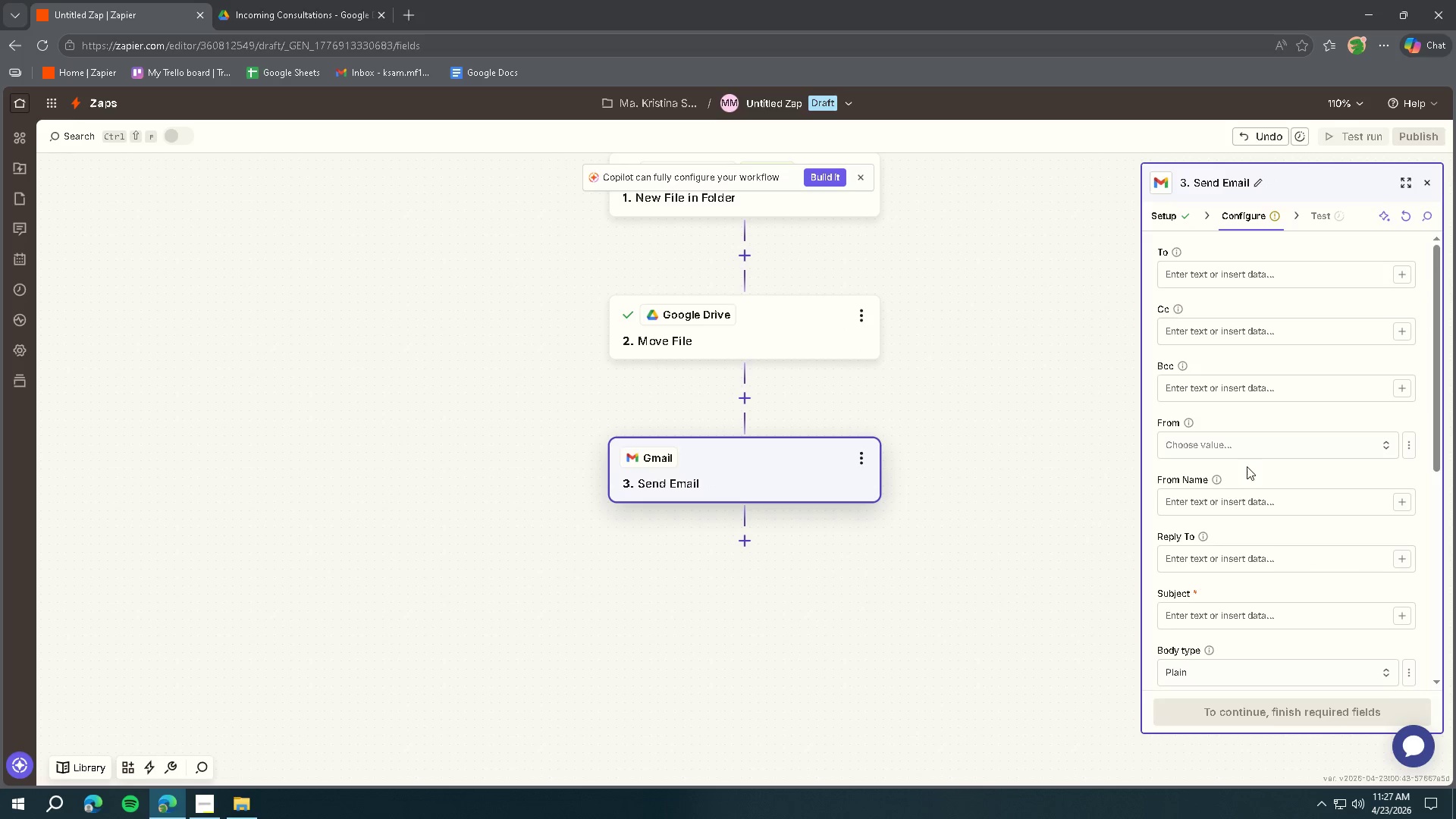 
left_click([1339, 287])
 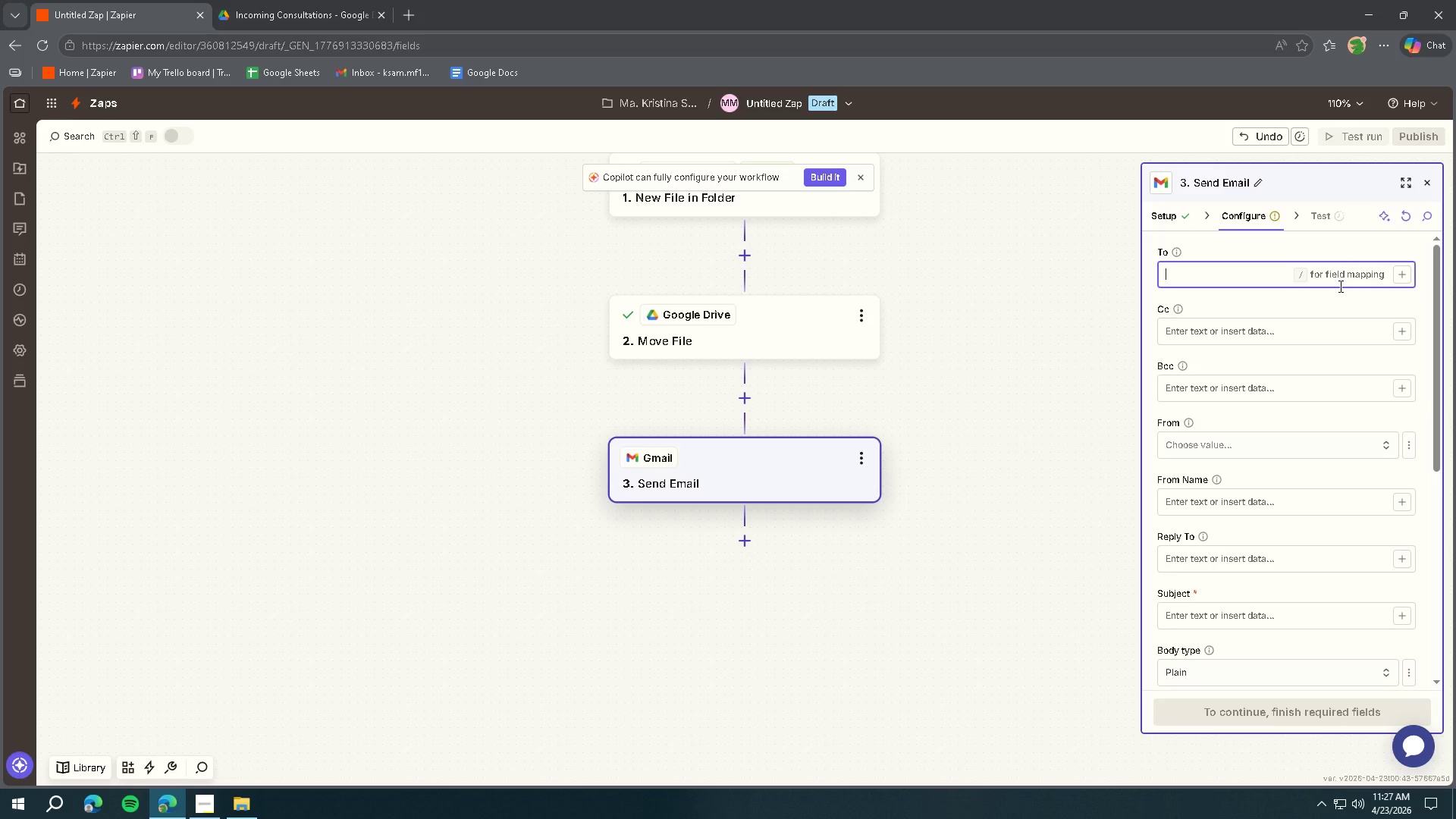 
type(ksam.mf1@gmail.com)
 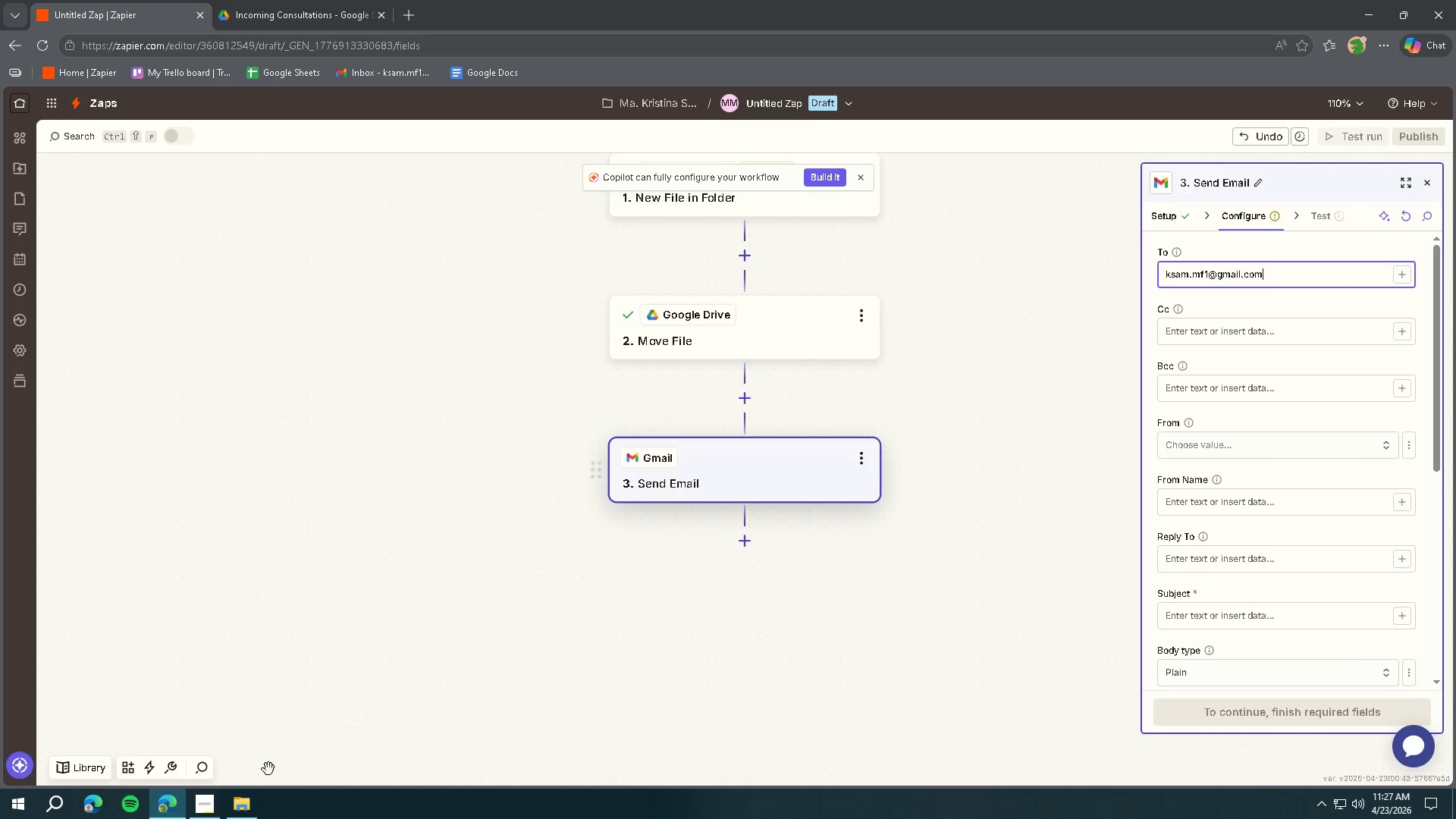 
left_click([206, 796])